 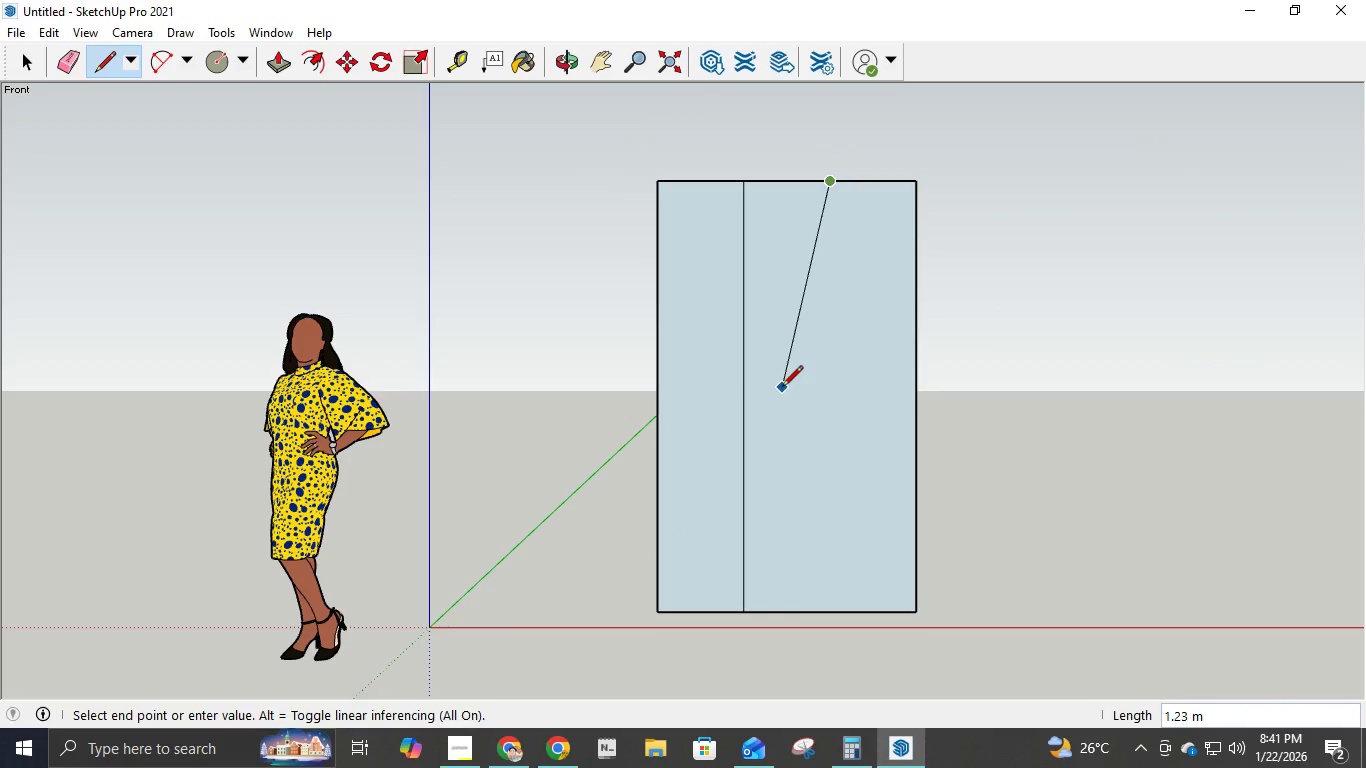 
key(Numpad2)
 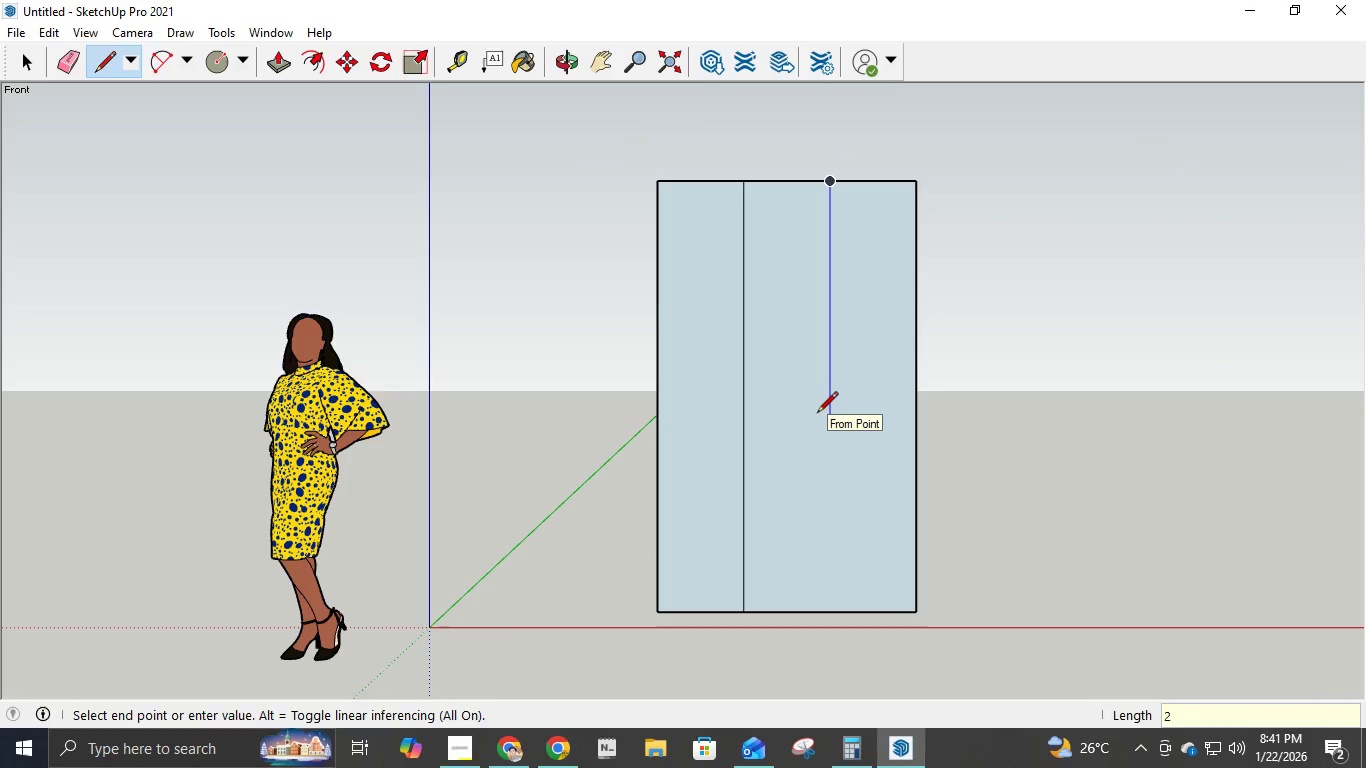 
key(NumpadDecimal)
 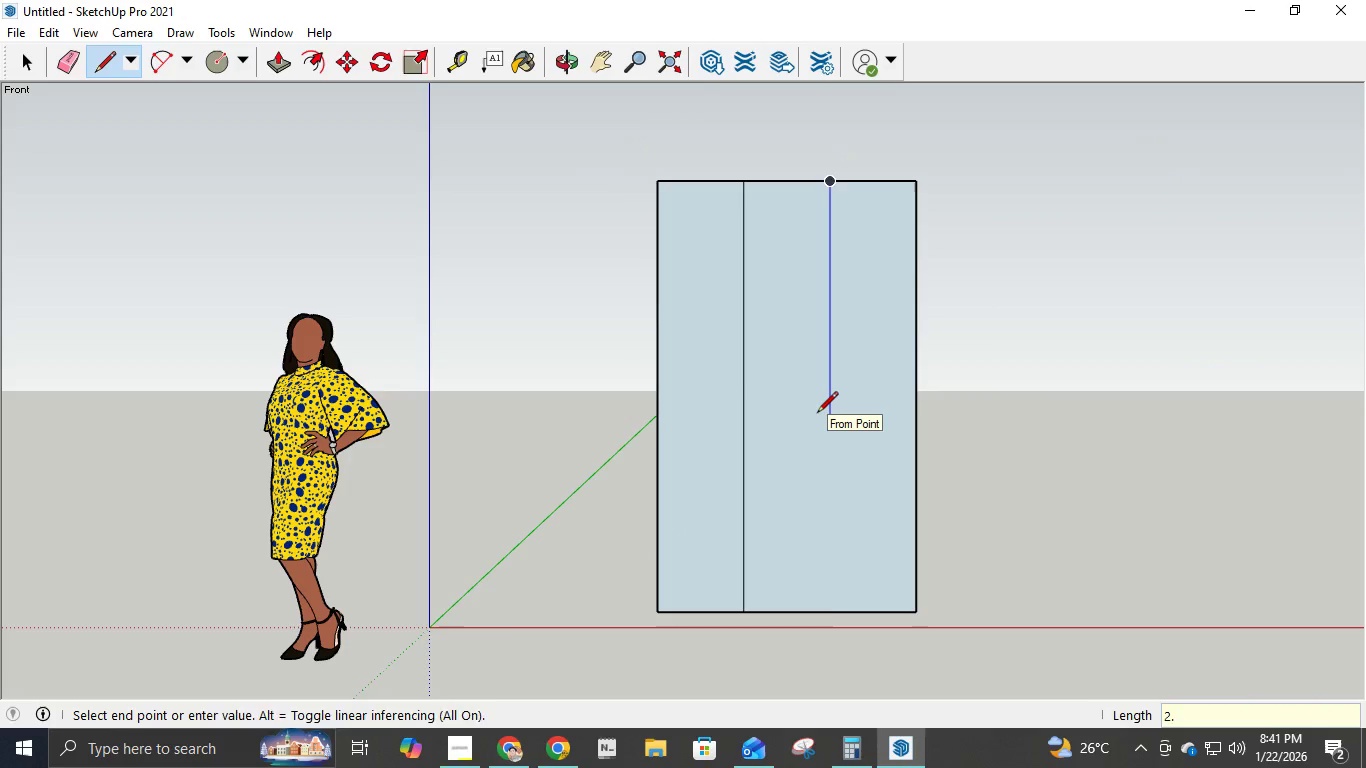 
key(Numpad5)
 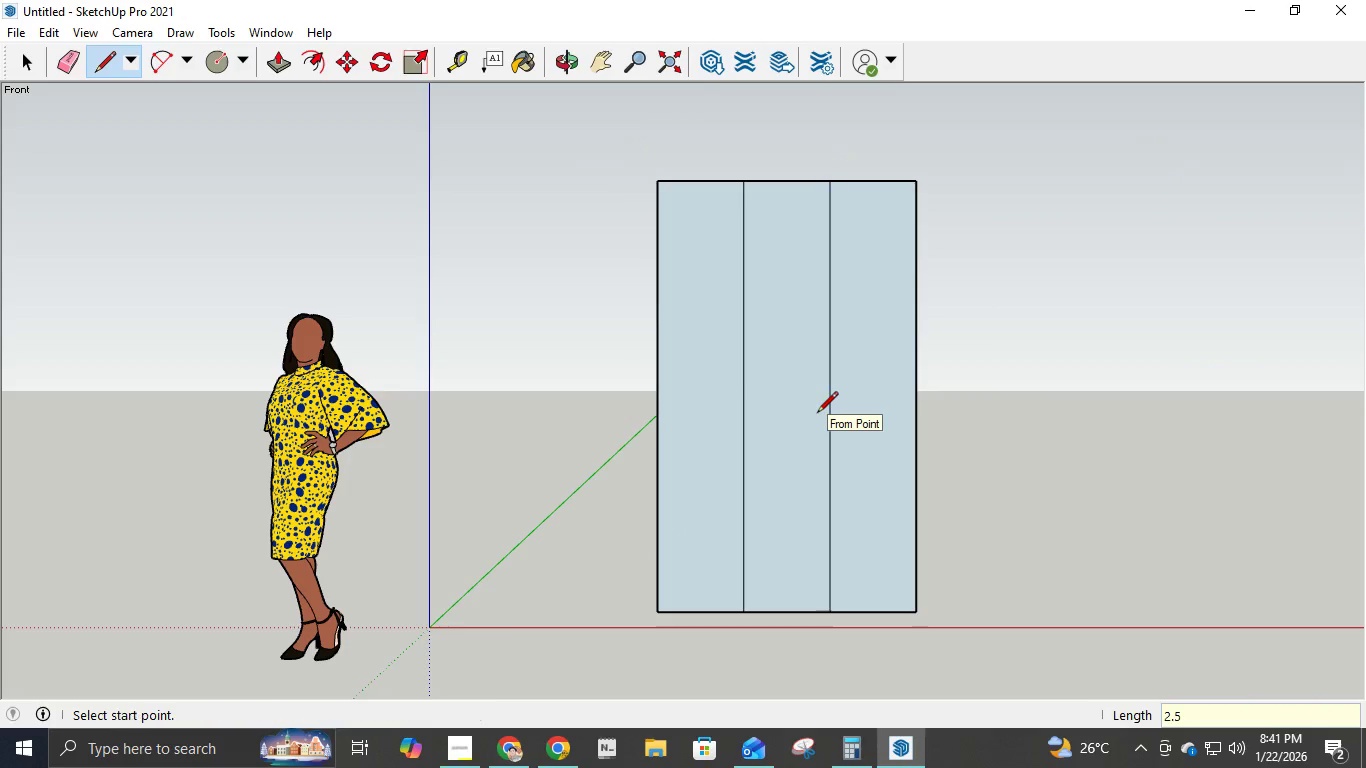 
key(NumpadEnter)
 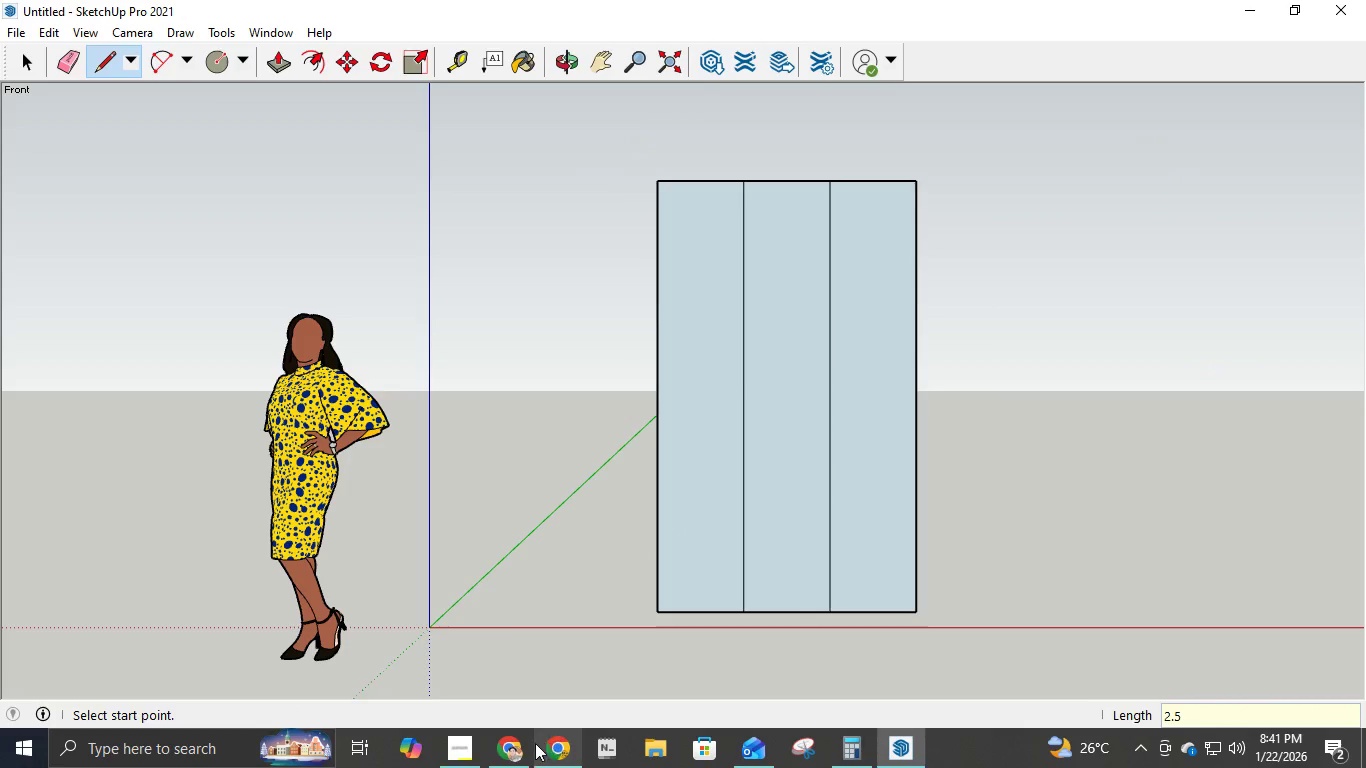 
left_click([475, 749])
 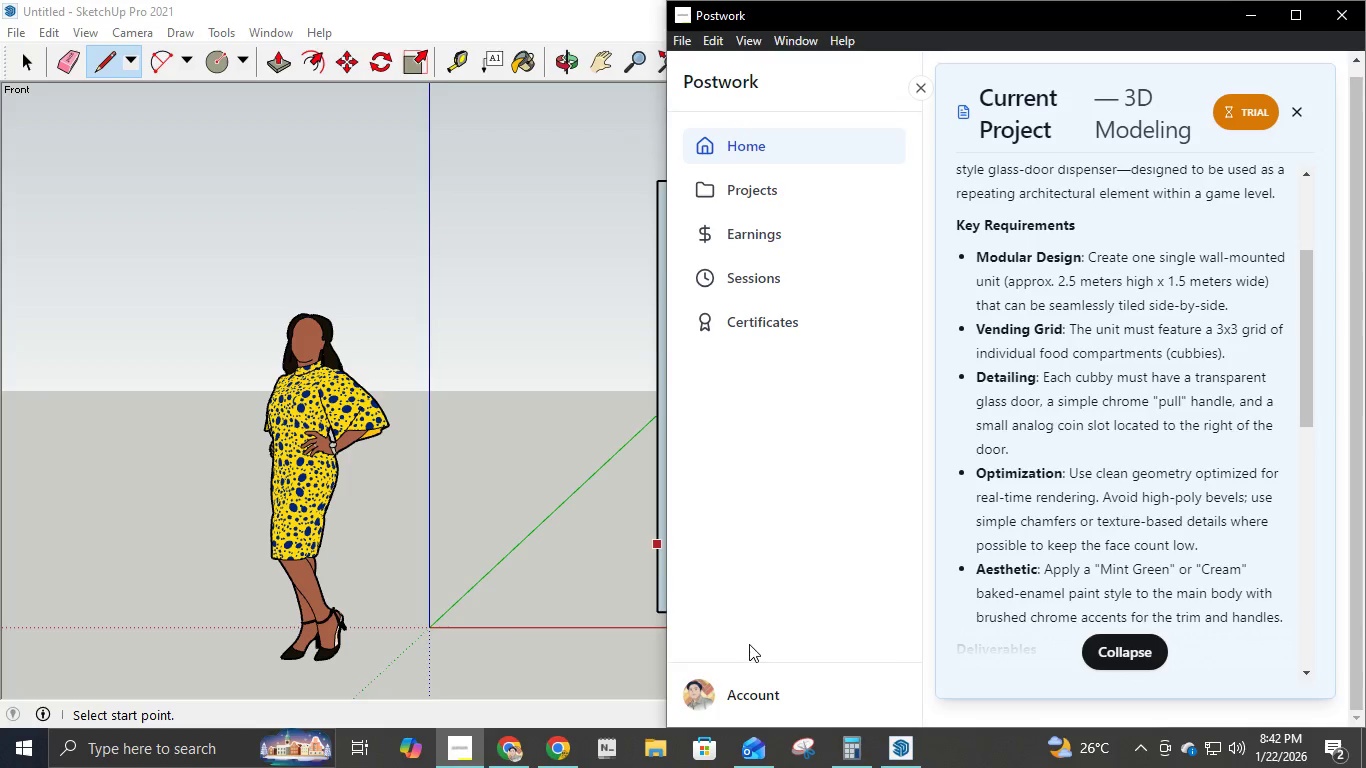 
wait(19.73)
 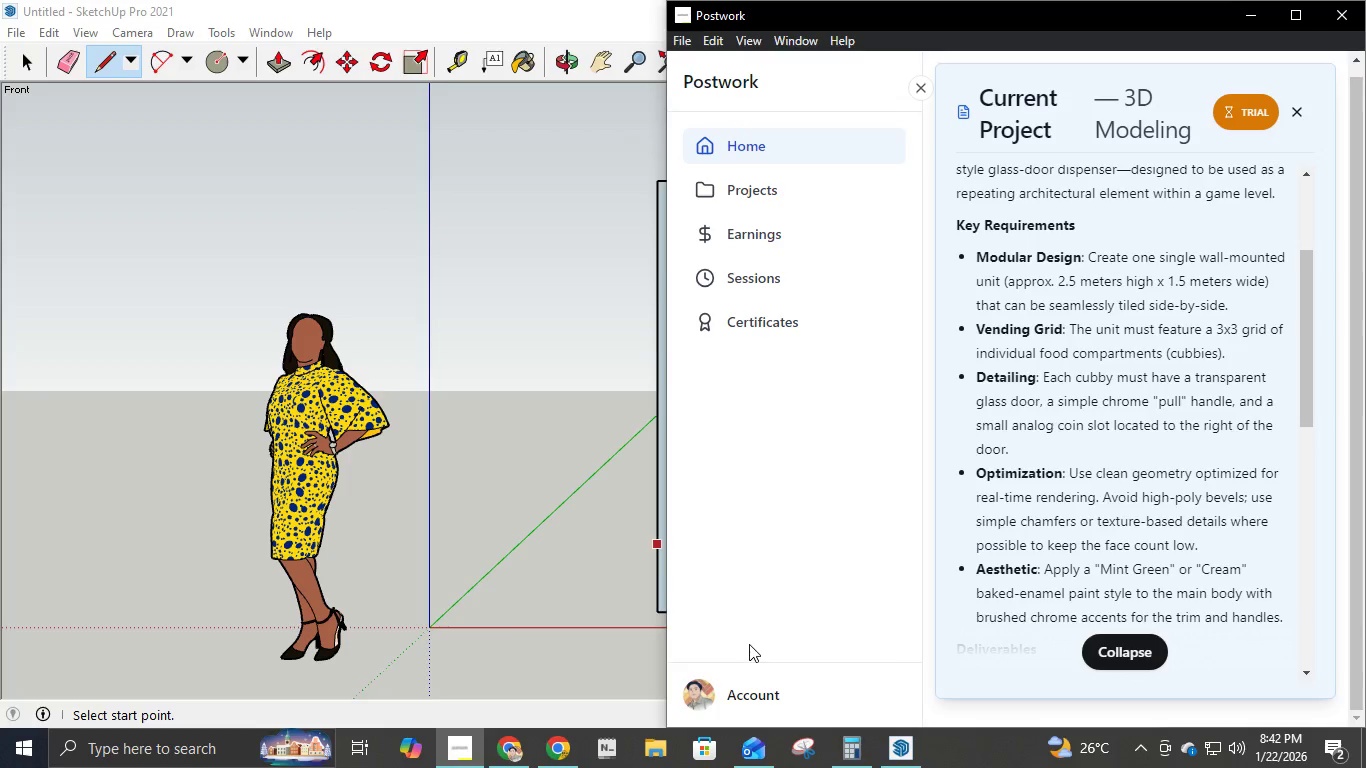 
left_click([851, 750])
 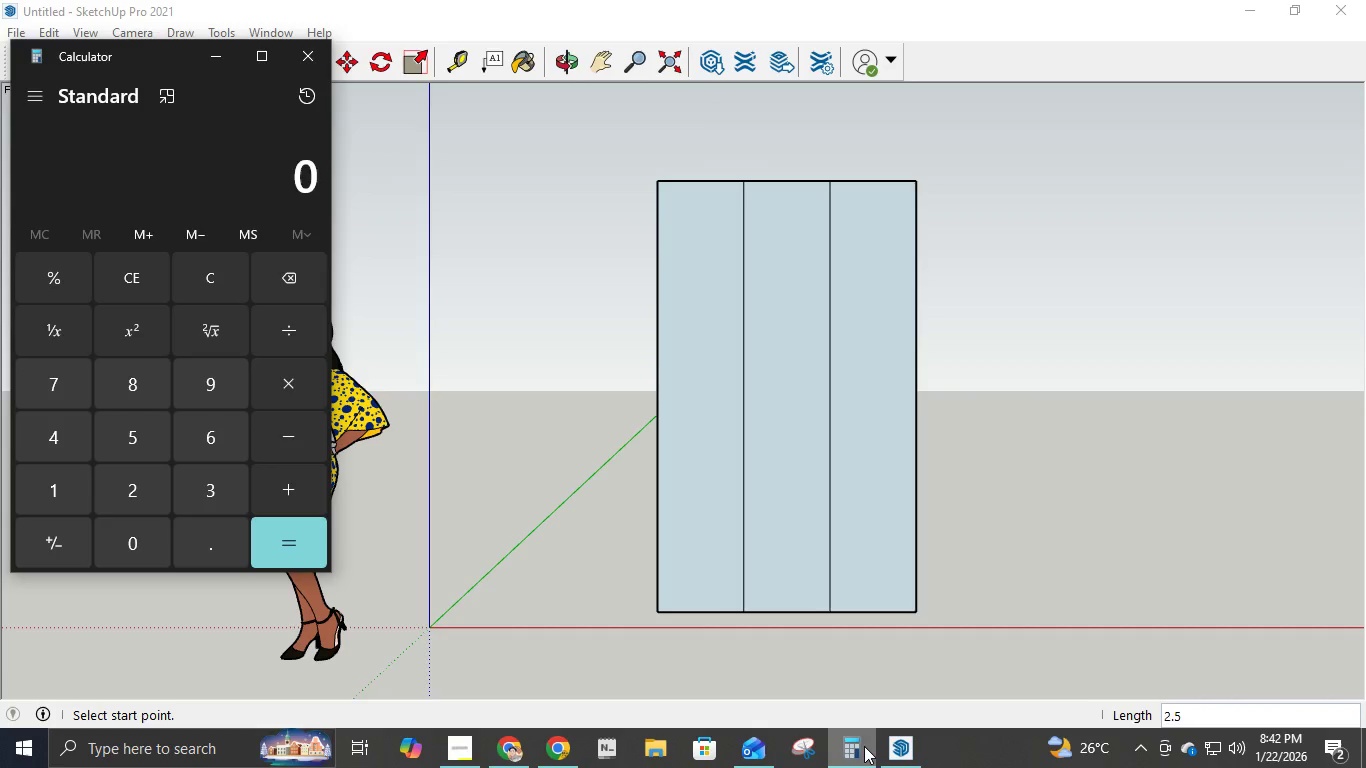 
key(Numpad2)
 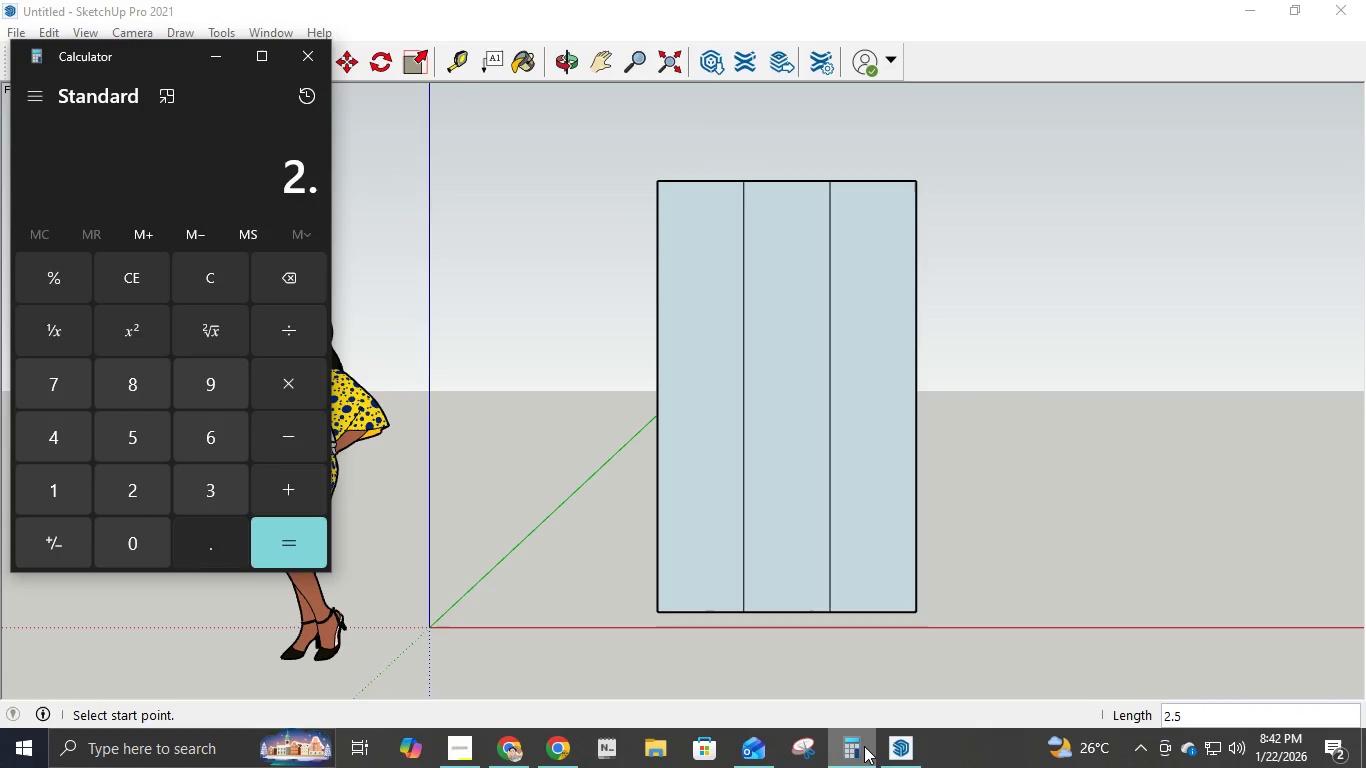 
key(NumpadDecimal)
 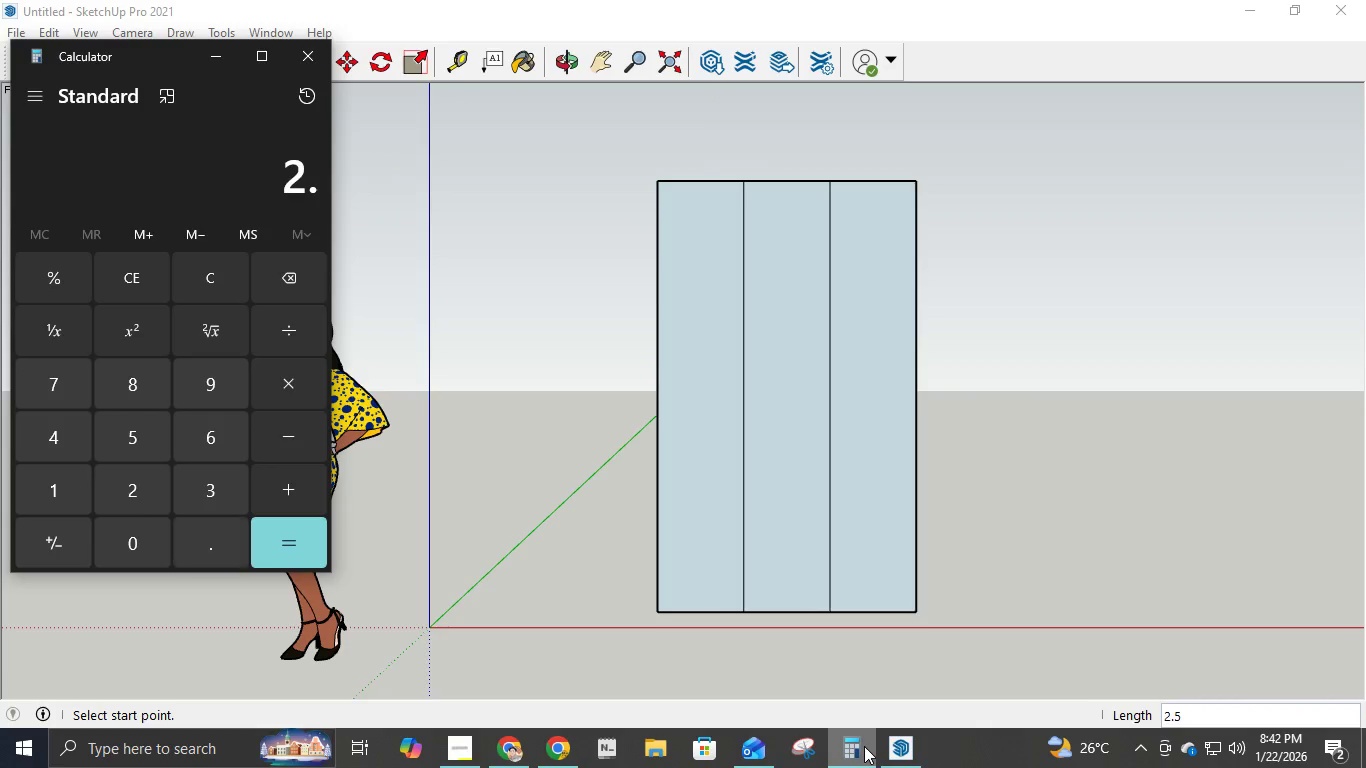 
key(Numpad5)
 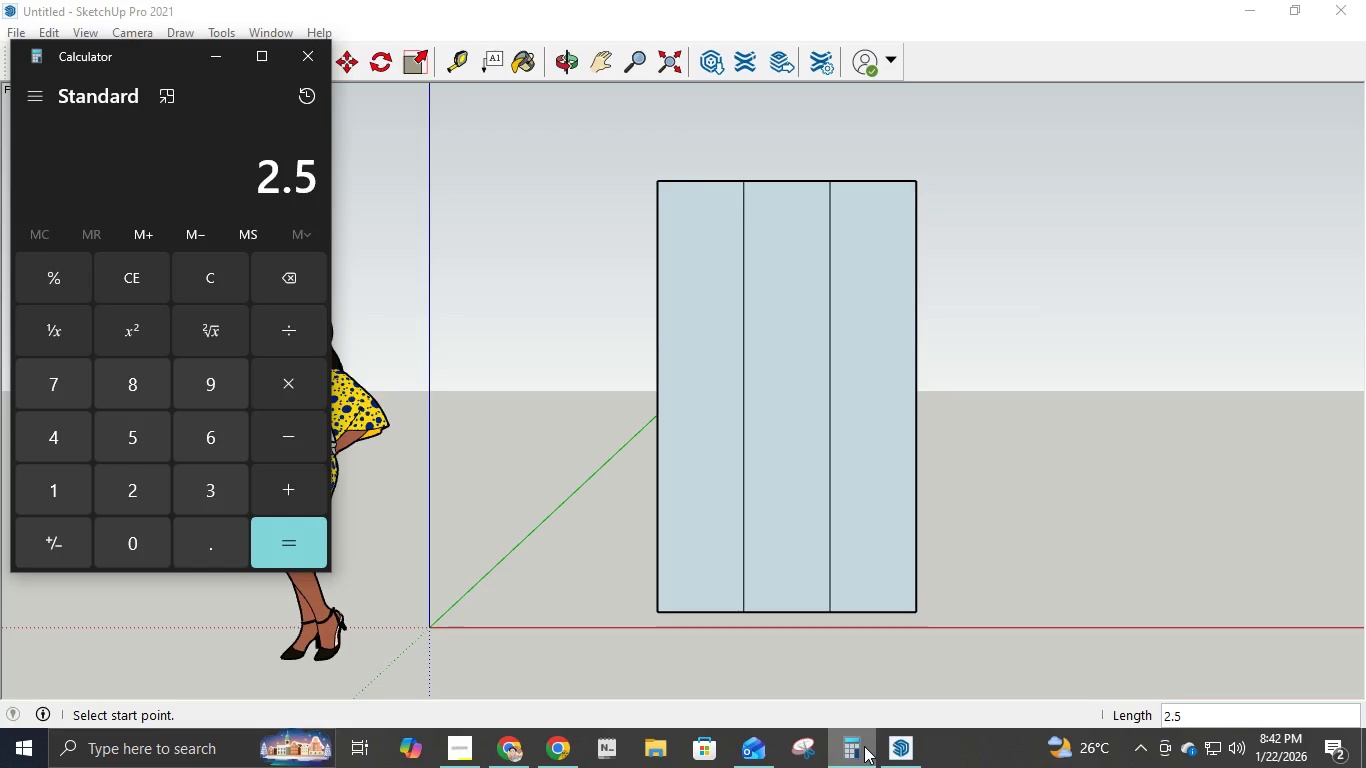 
key(NumpadDivide)
 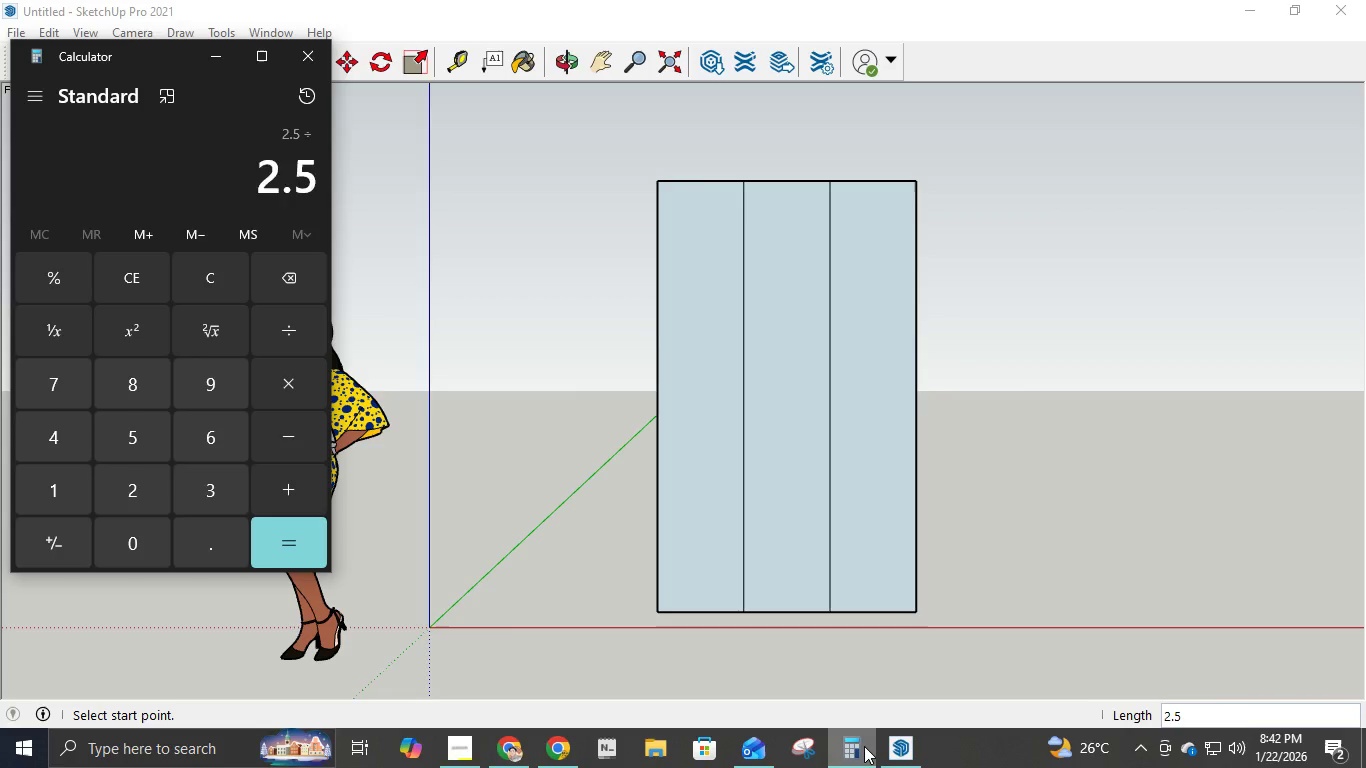 
key(Numpad3)
 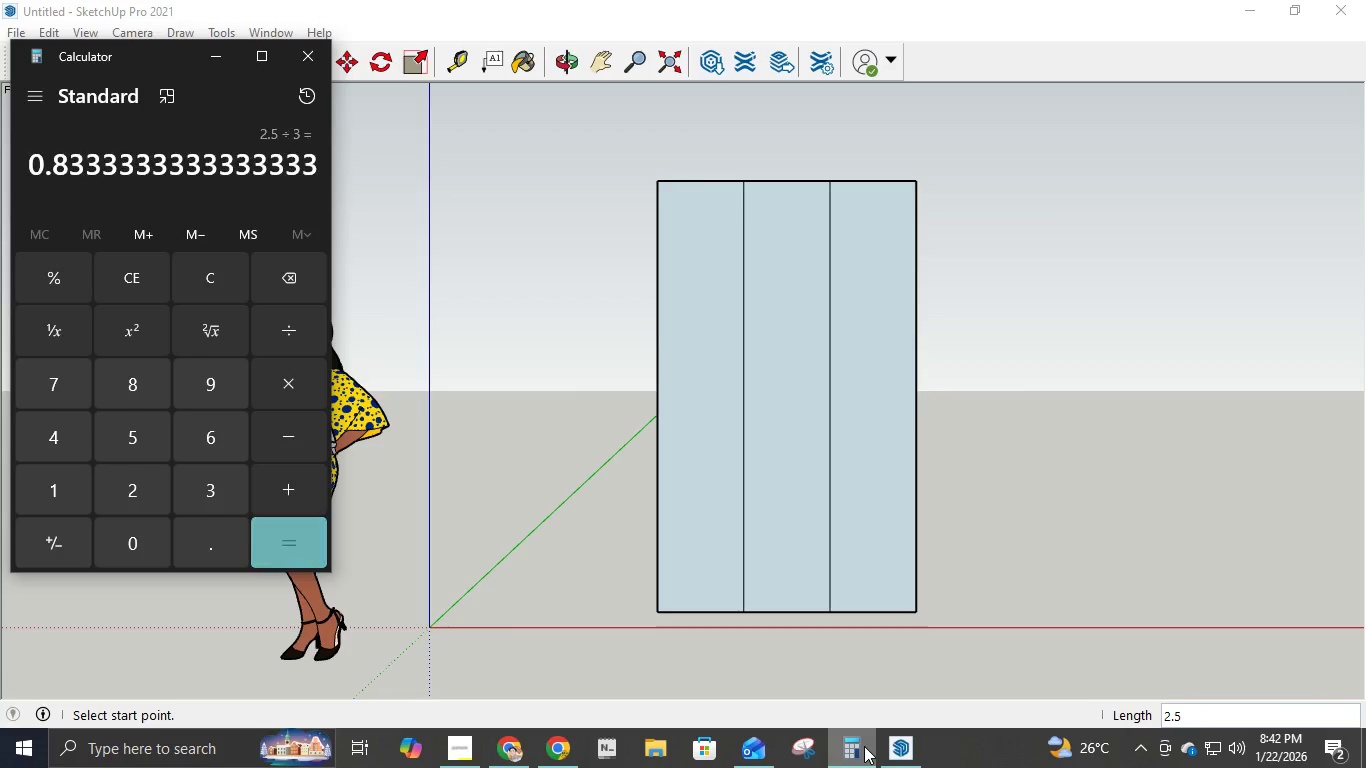 
key(NumpadEnter)
 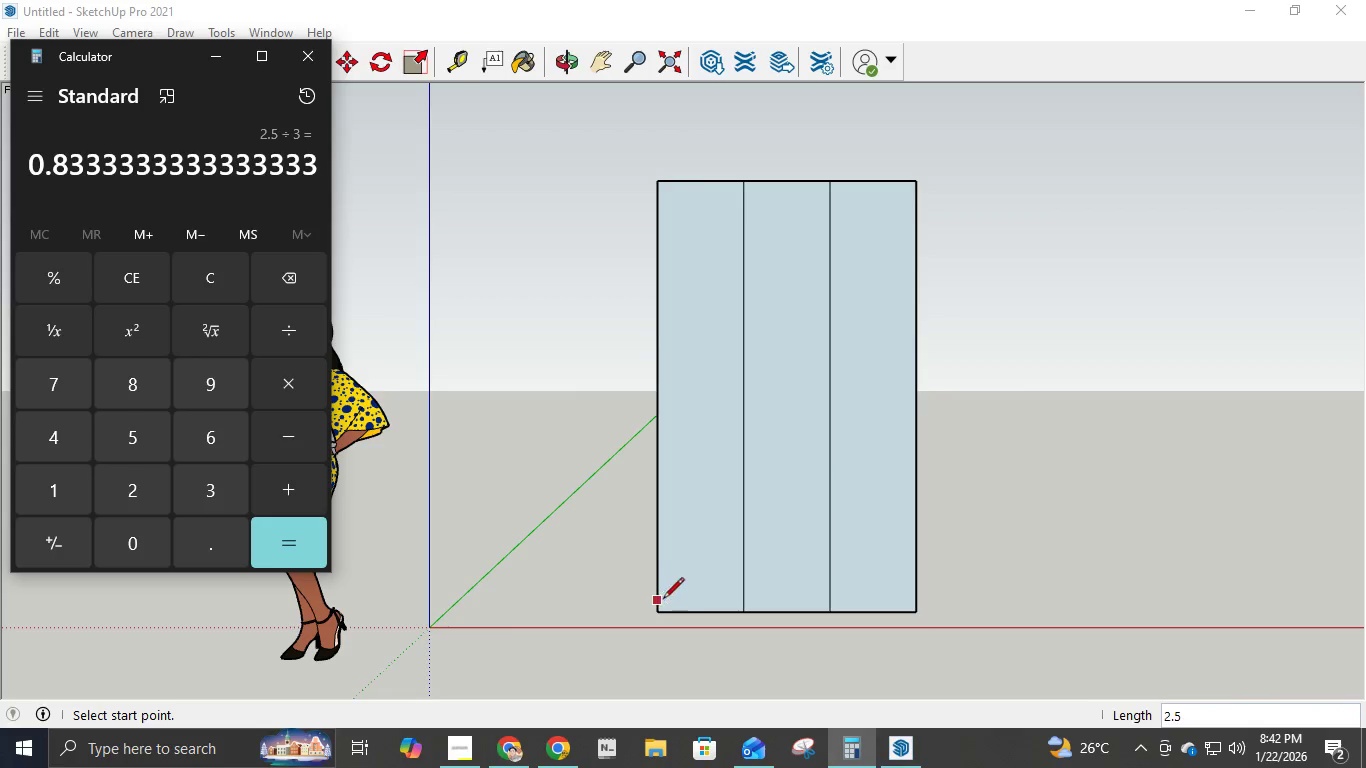 
left_click([663, 601])
 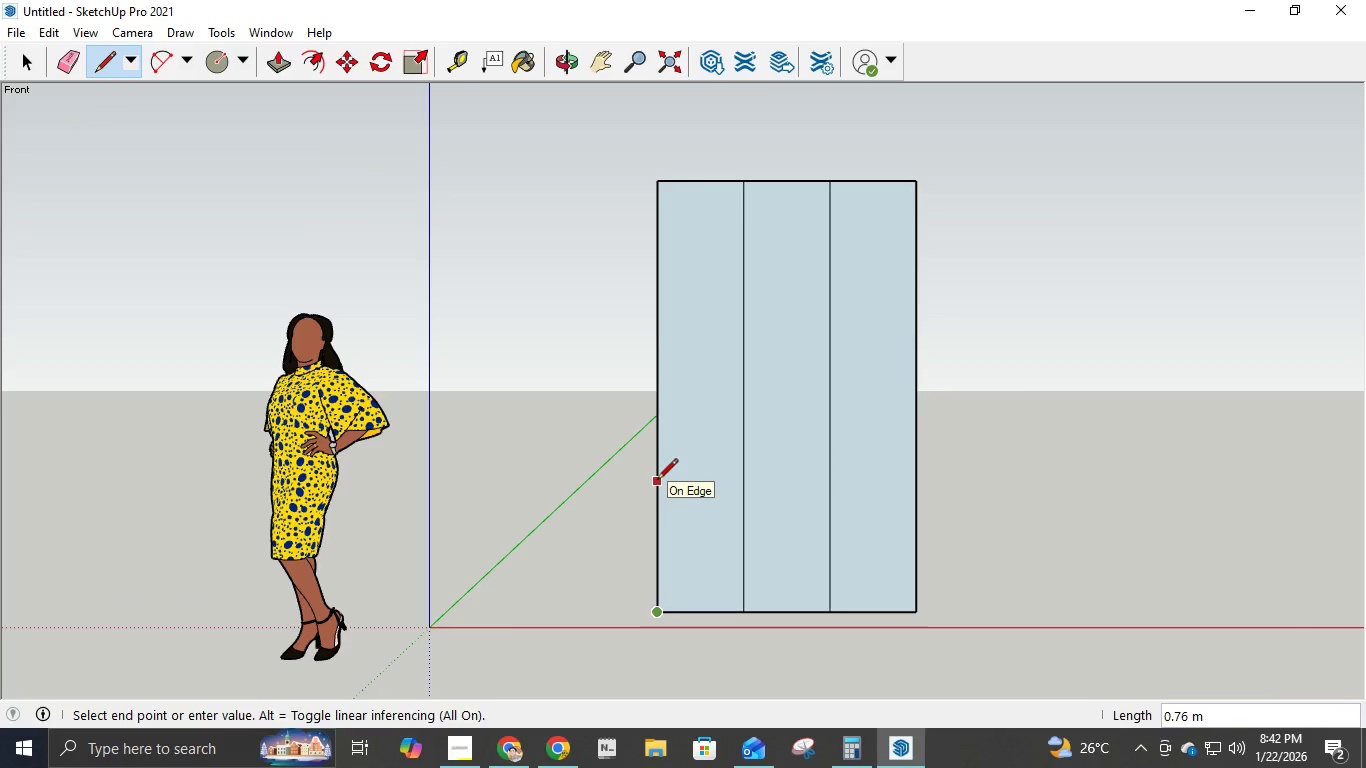 
key(NumpadDecimal)
 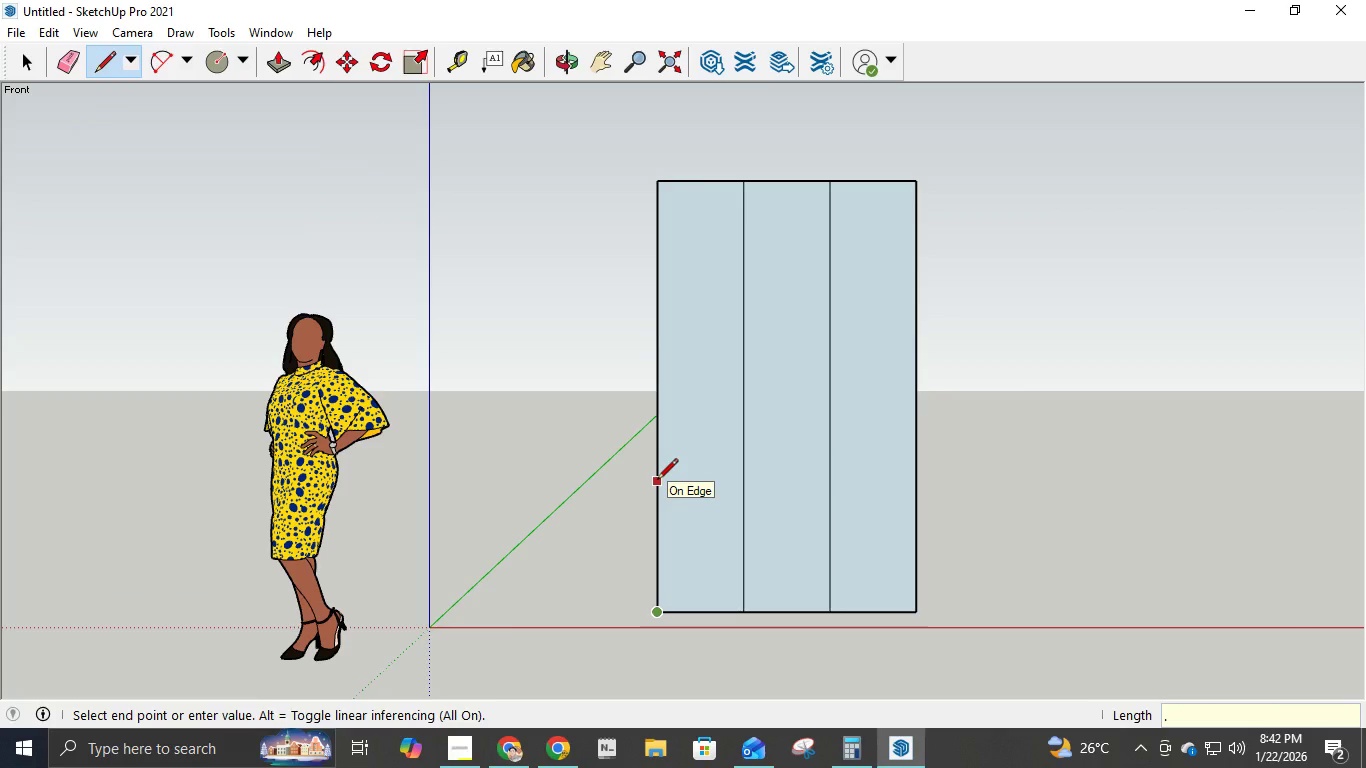 
key(Numpad8)
 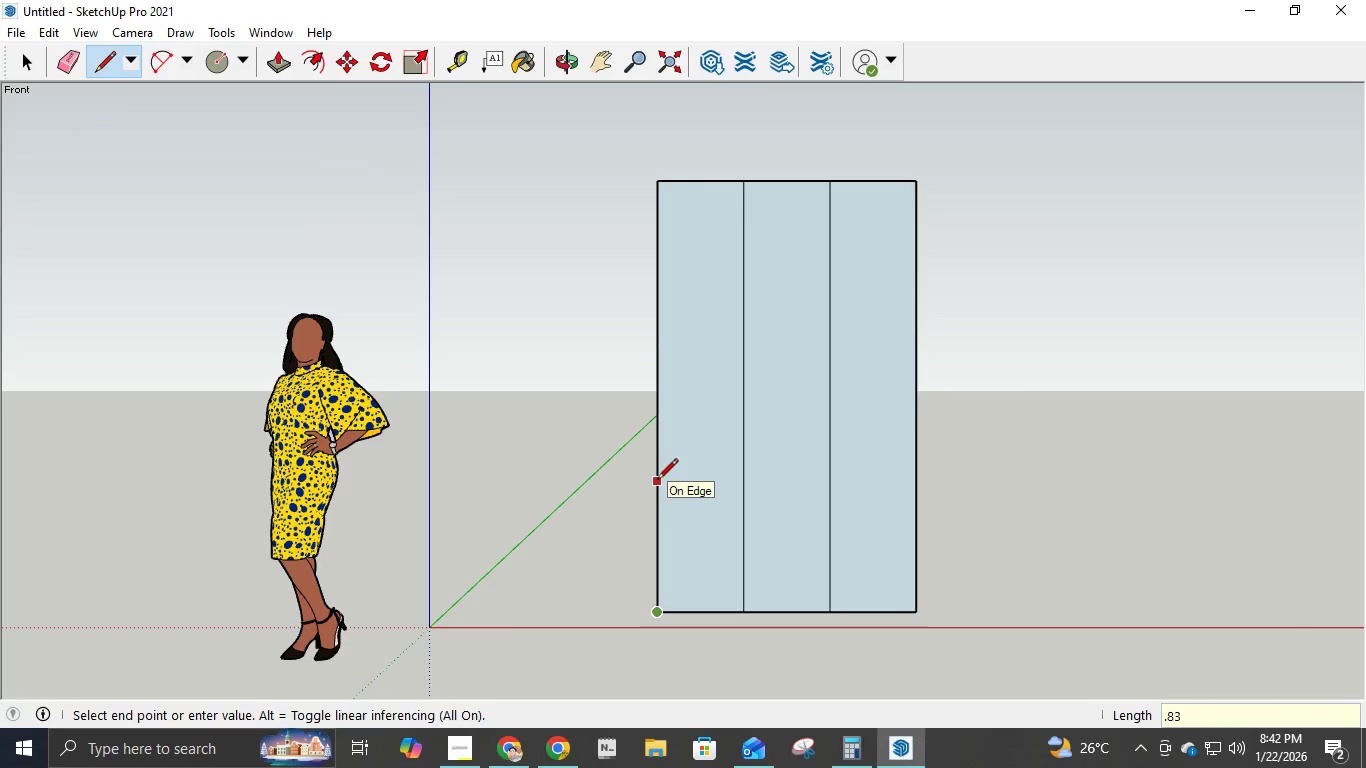 
key(Numpad3)
 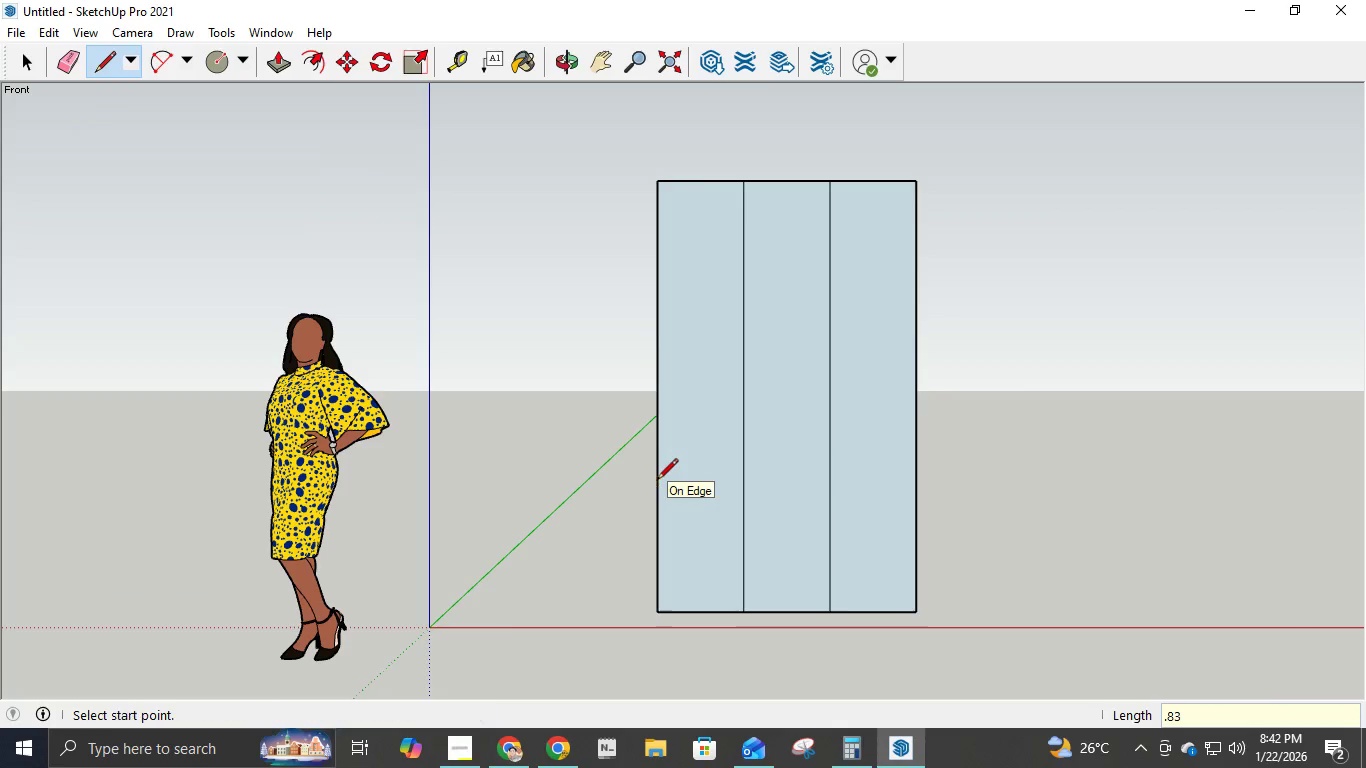 
key(NumpadEnter)
 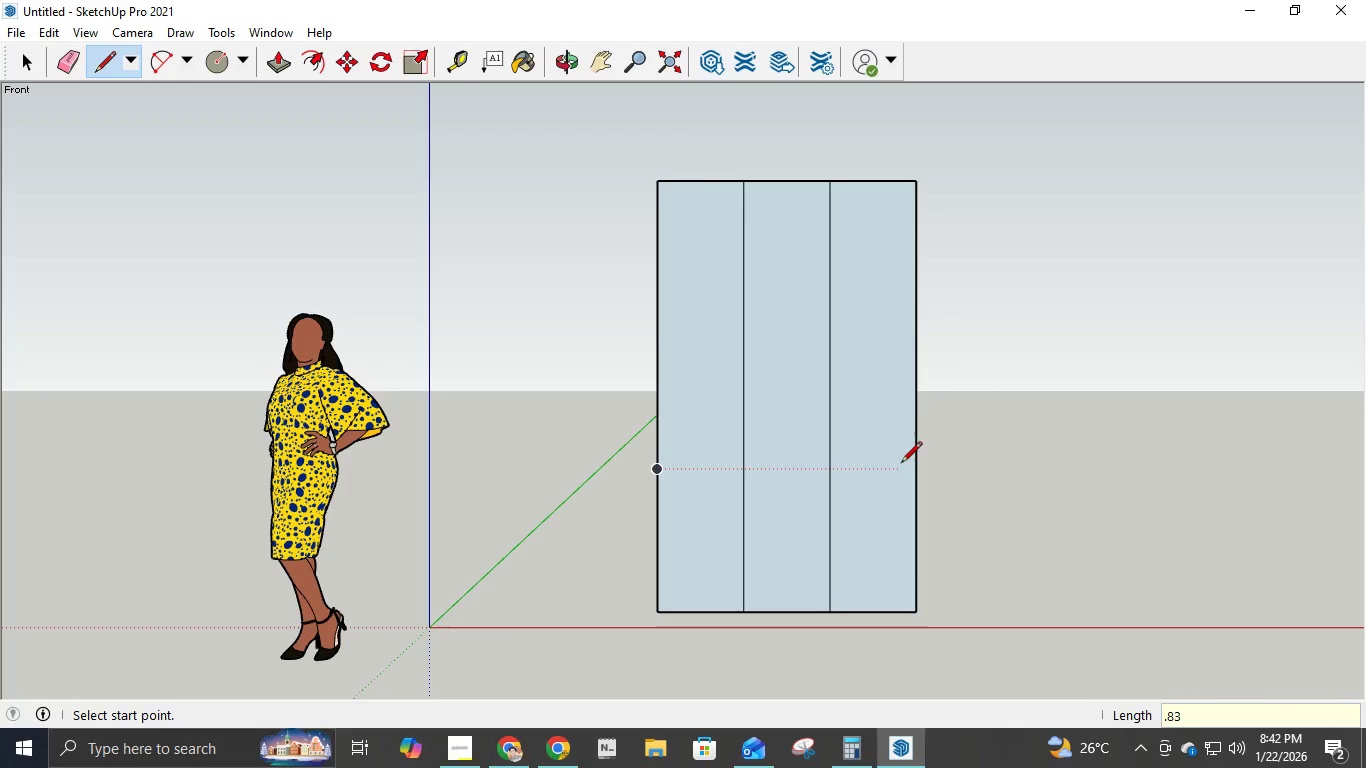 
left_click([658, 471])
 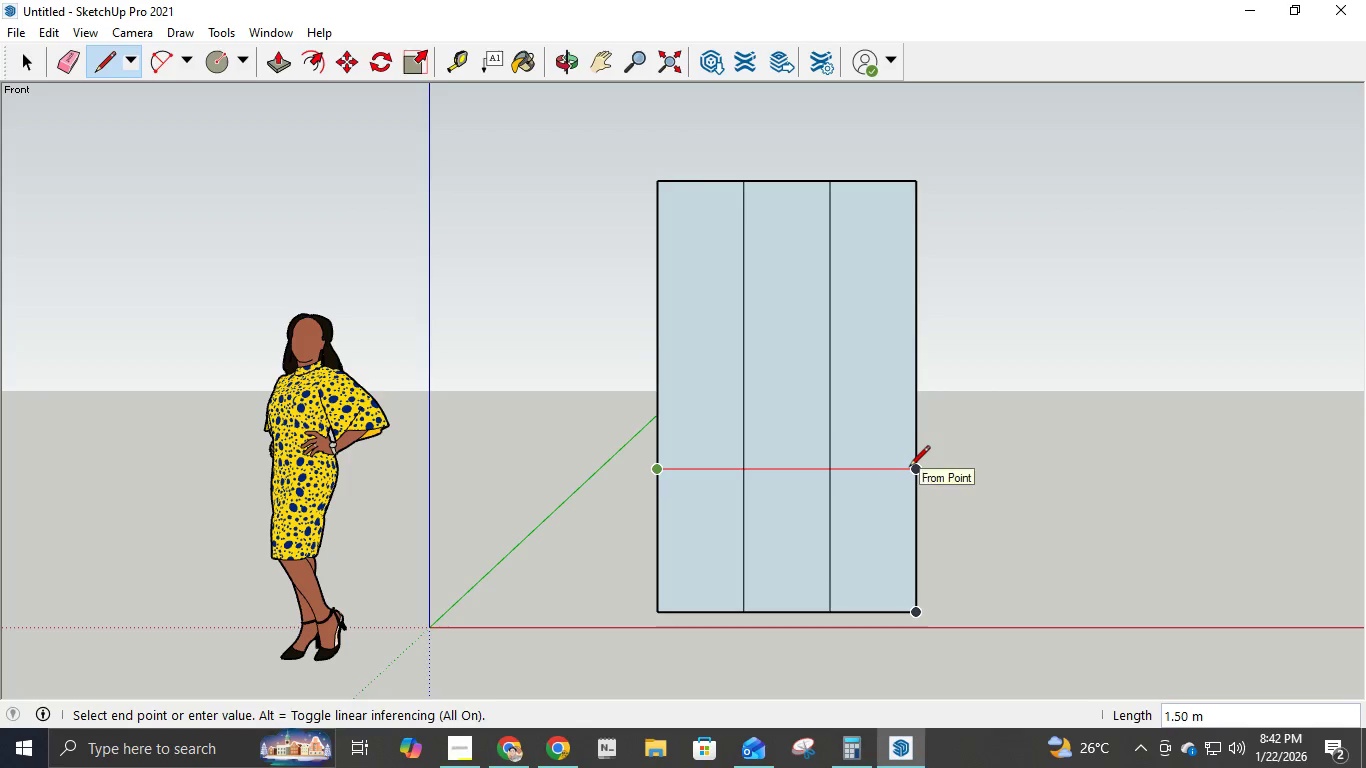 
left_click([909, 468])
 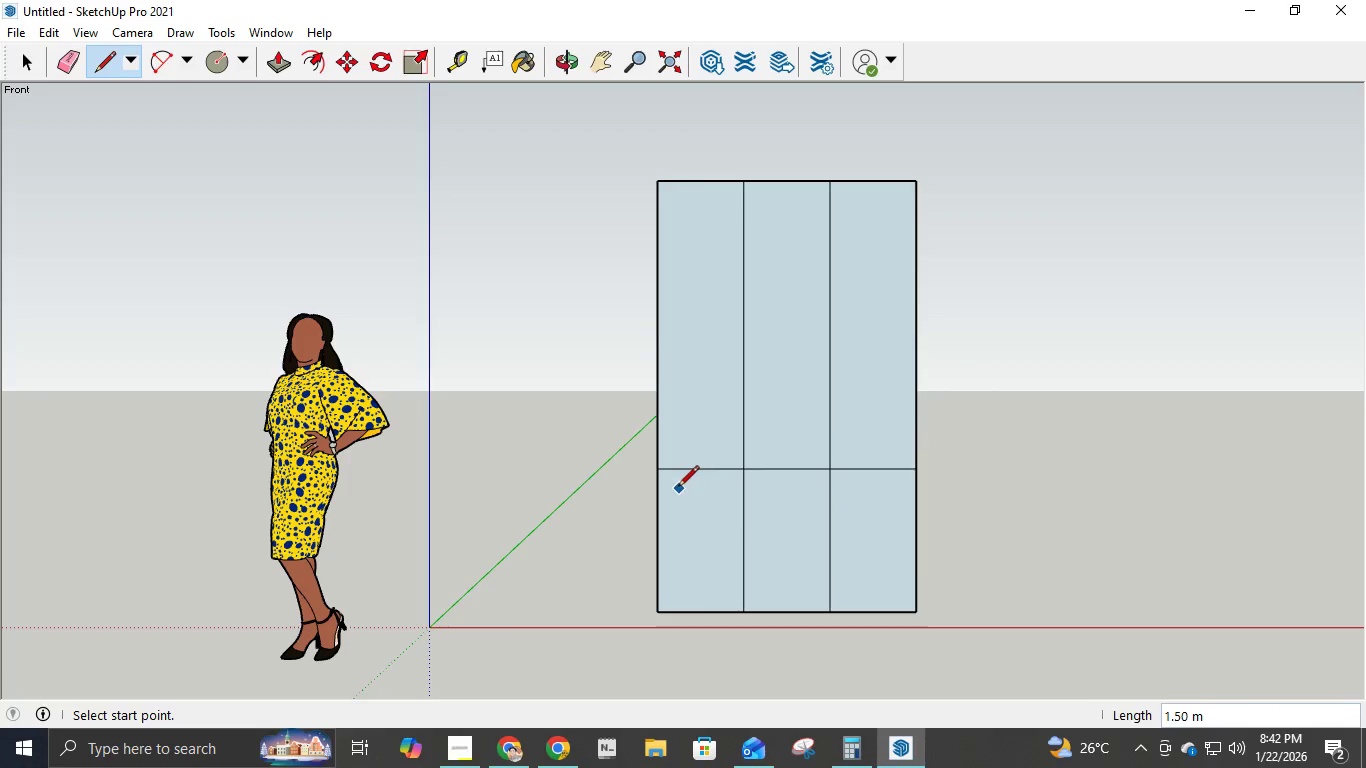 
left_click([659, 462])
 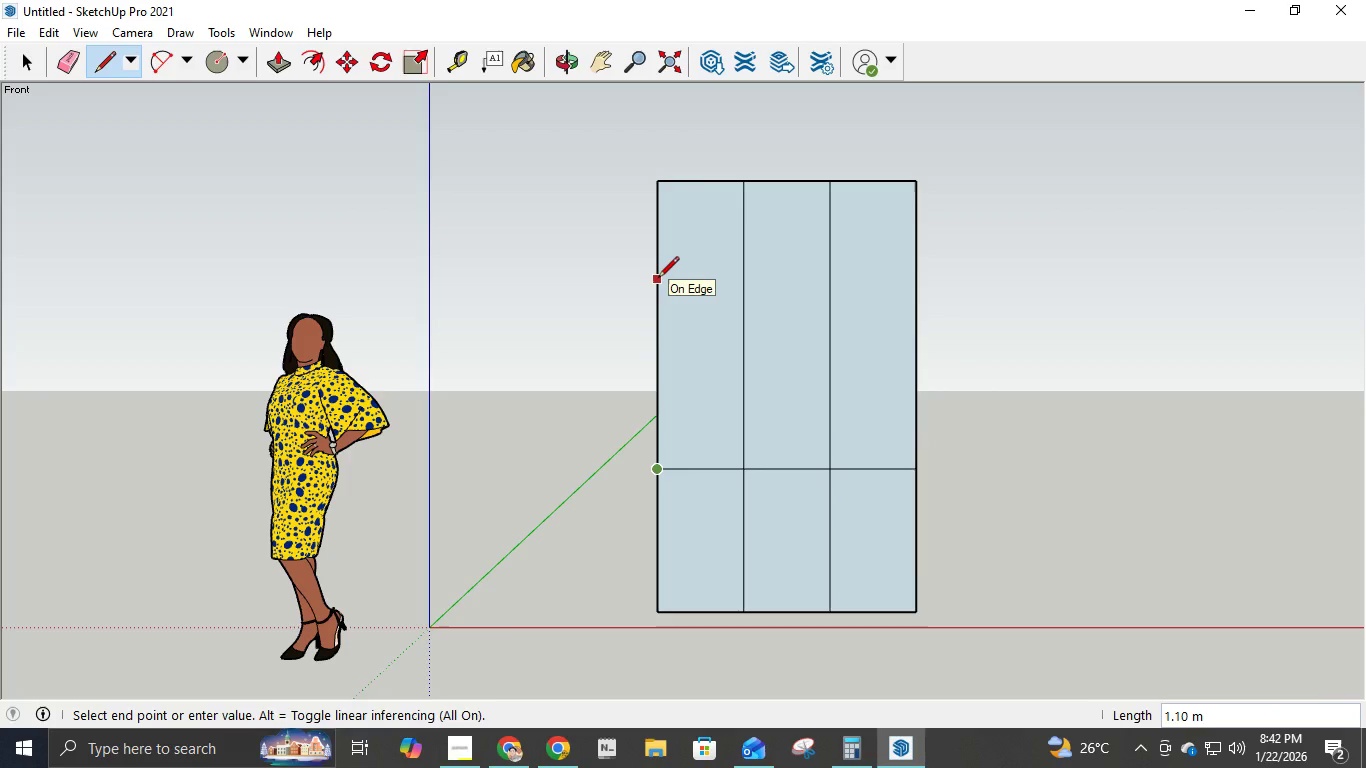 
key(NumpadDecimal)
 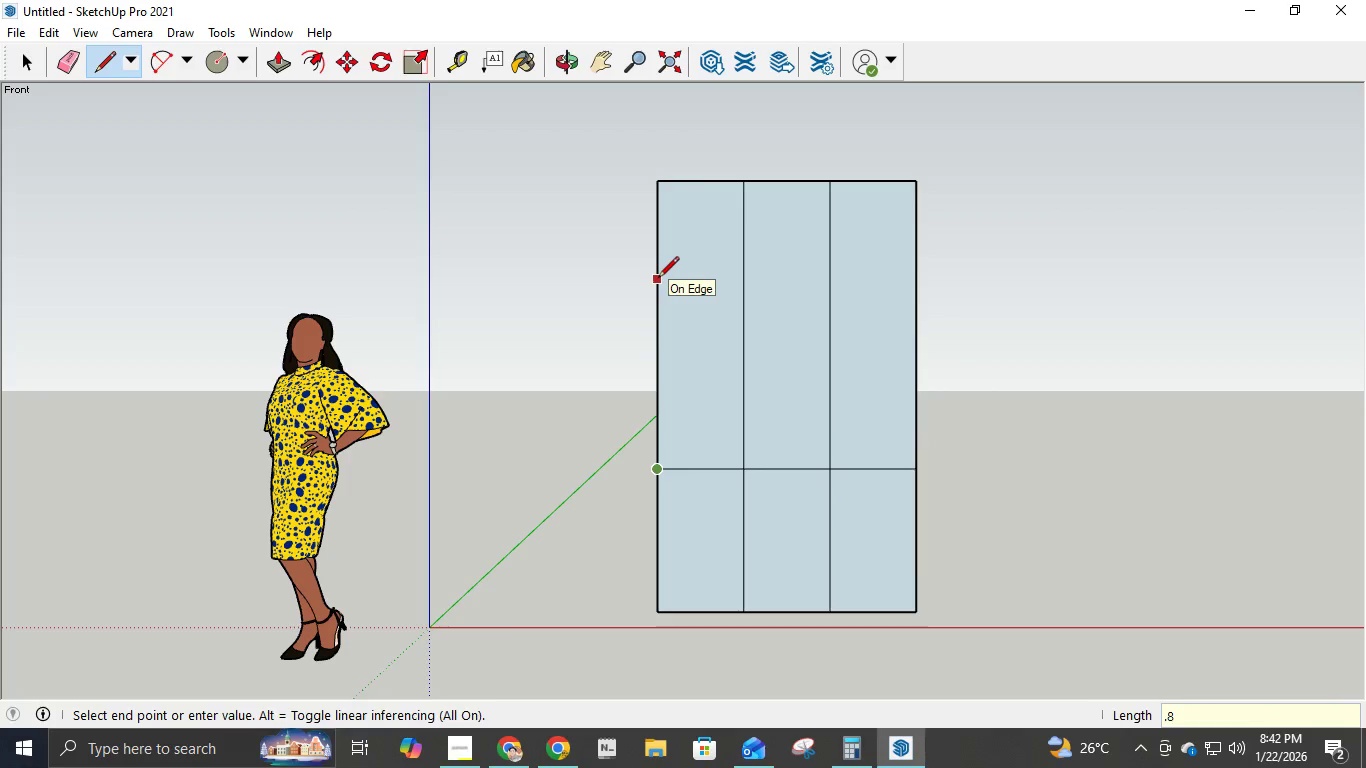 
key(Numpad8)
 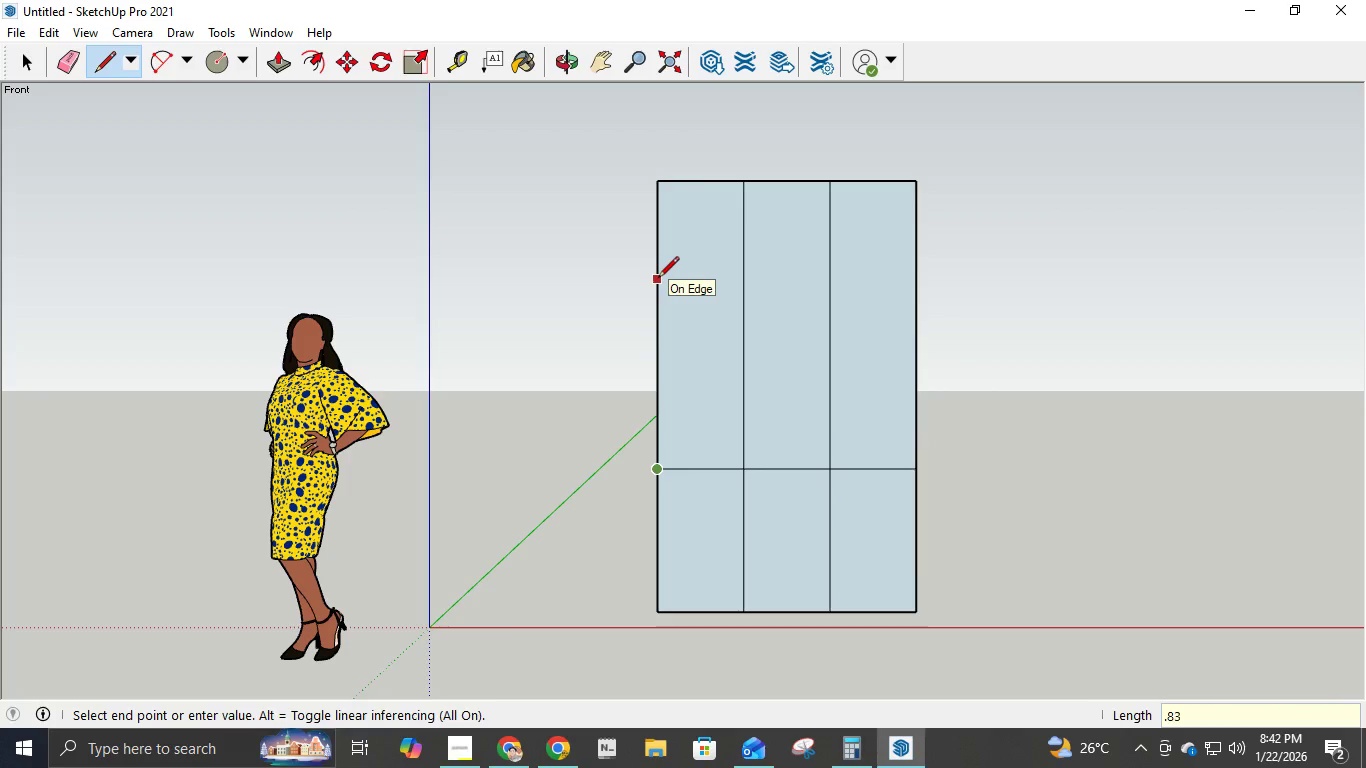 
key(Numpad3)
 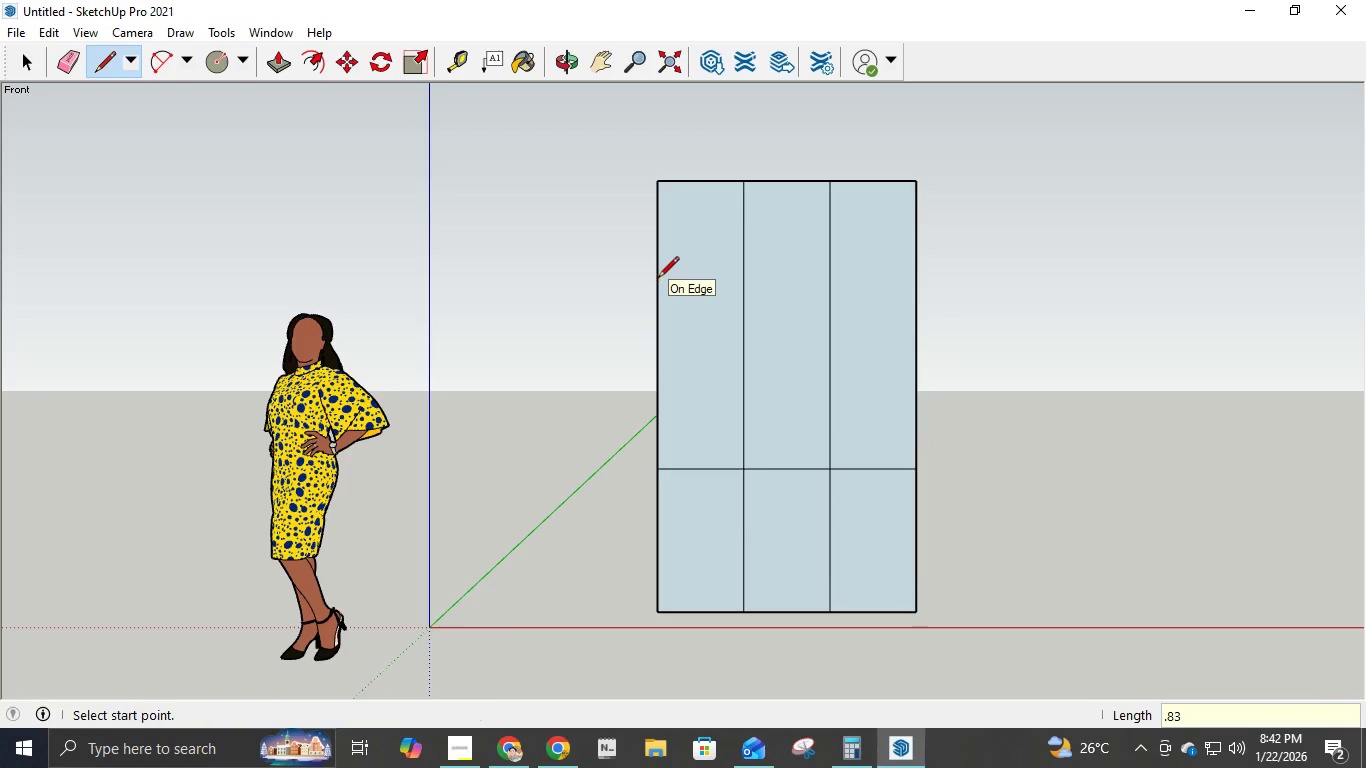 
key(NumpadEnter)
 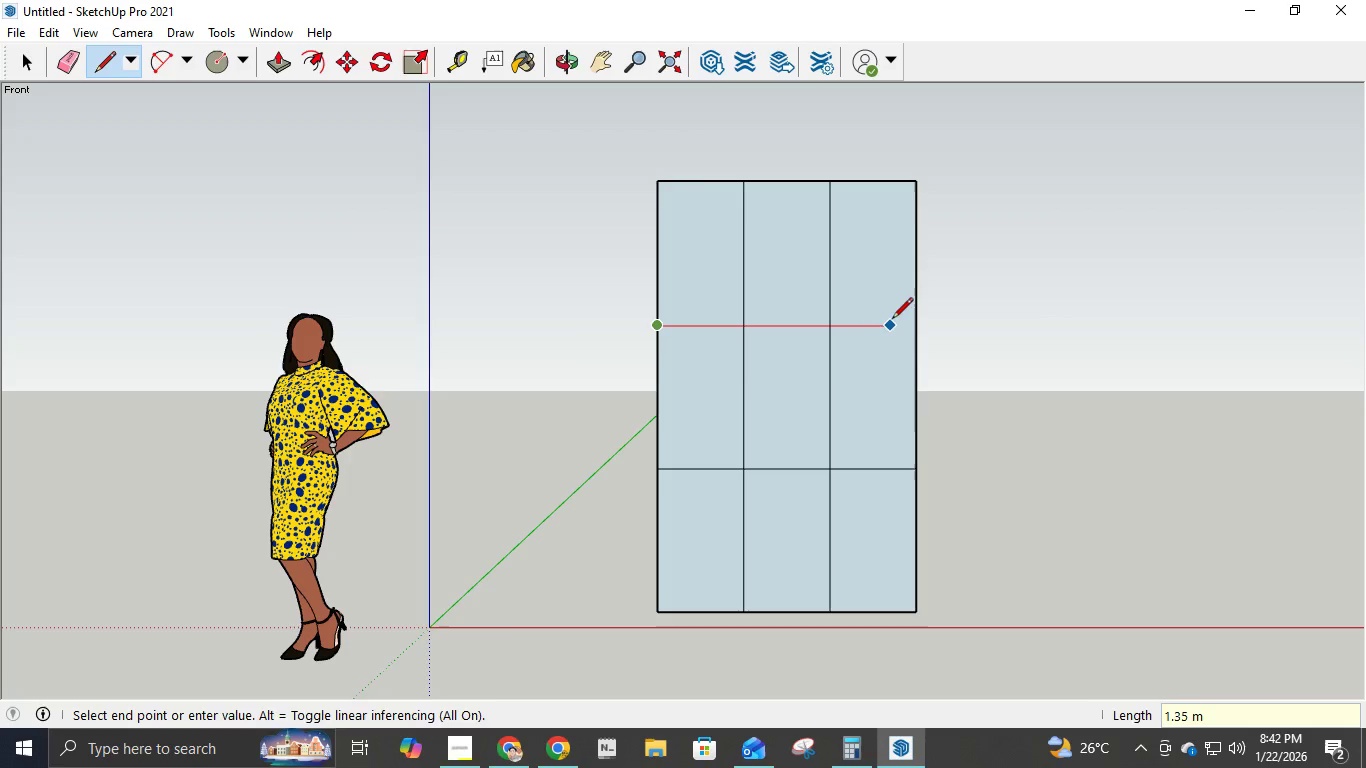 
left_click([919, 325])
 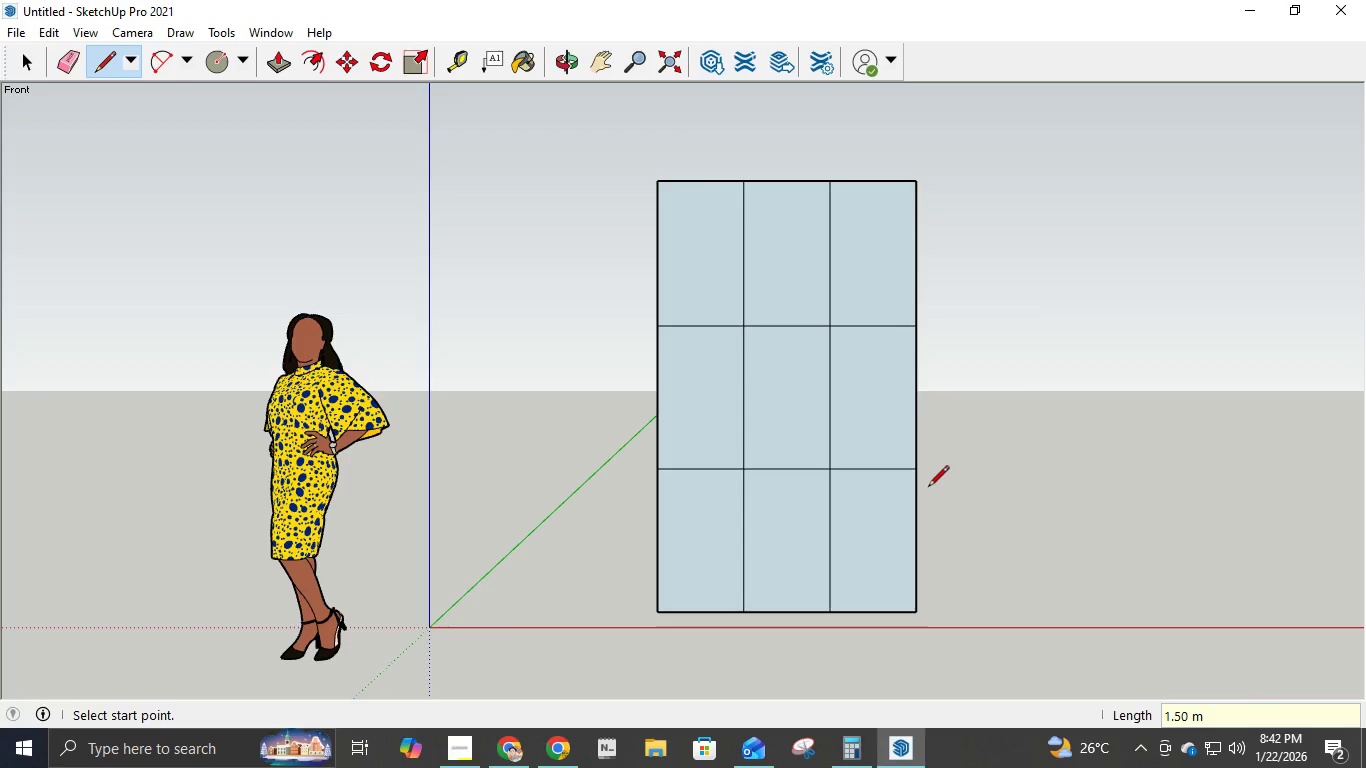 
key(Control+Z)
 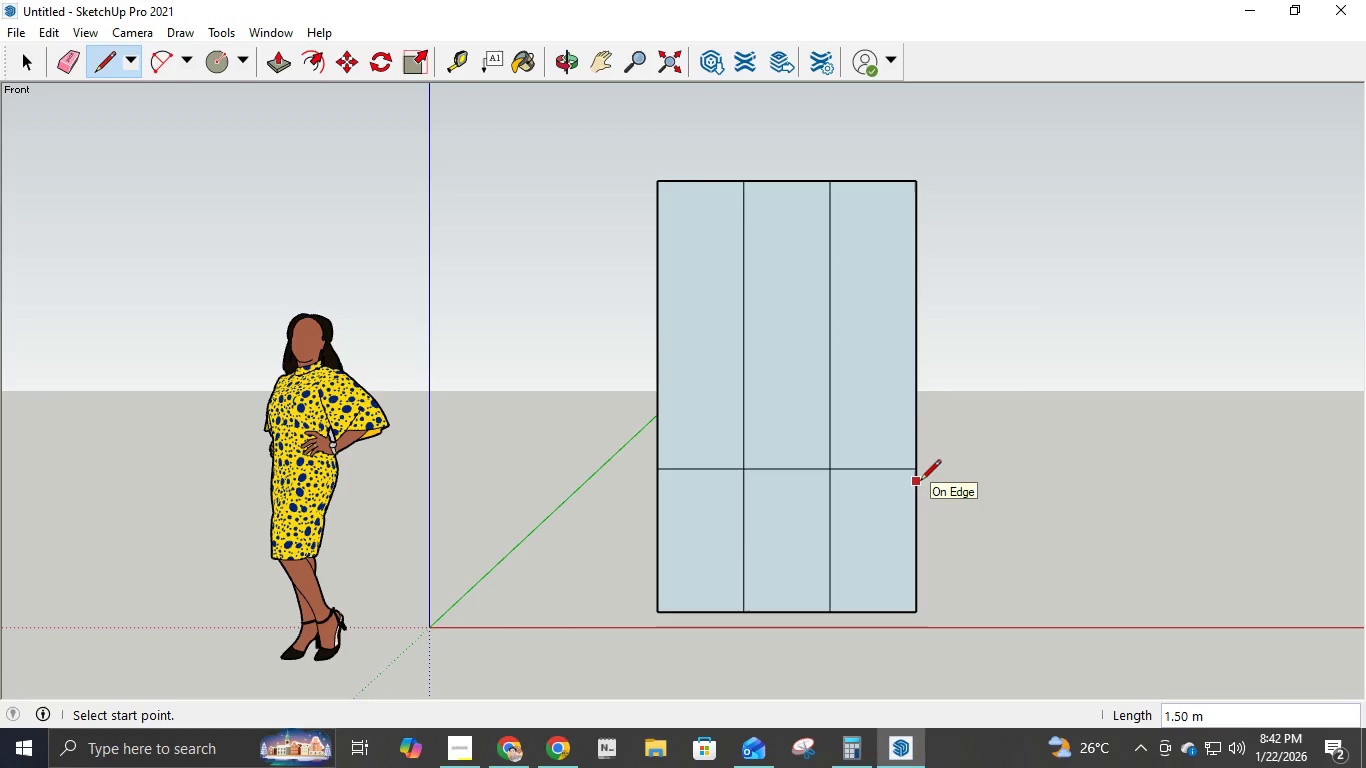 
key(Control+Z)
 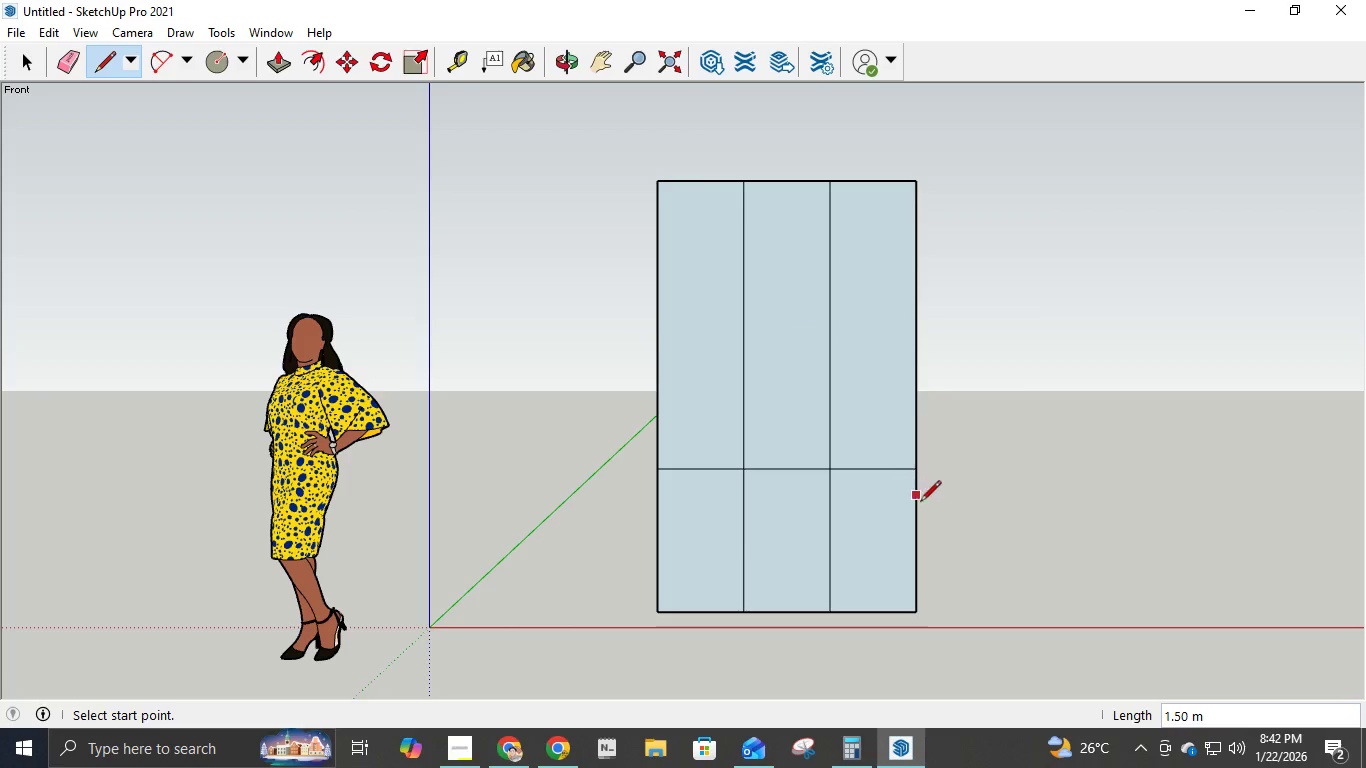 
key(Control+Z)
 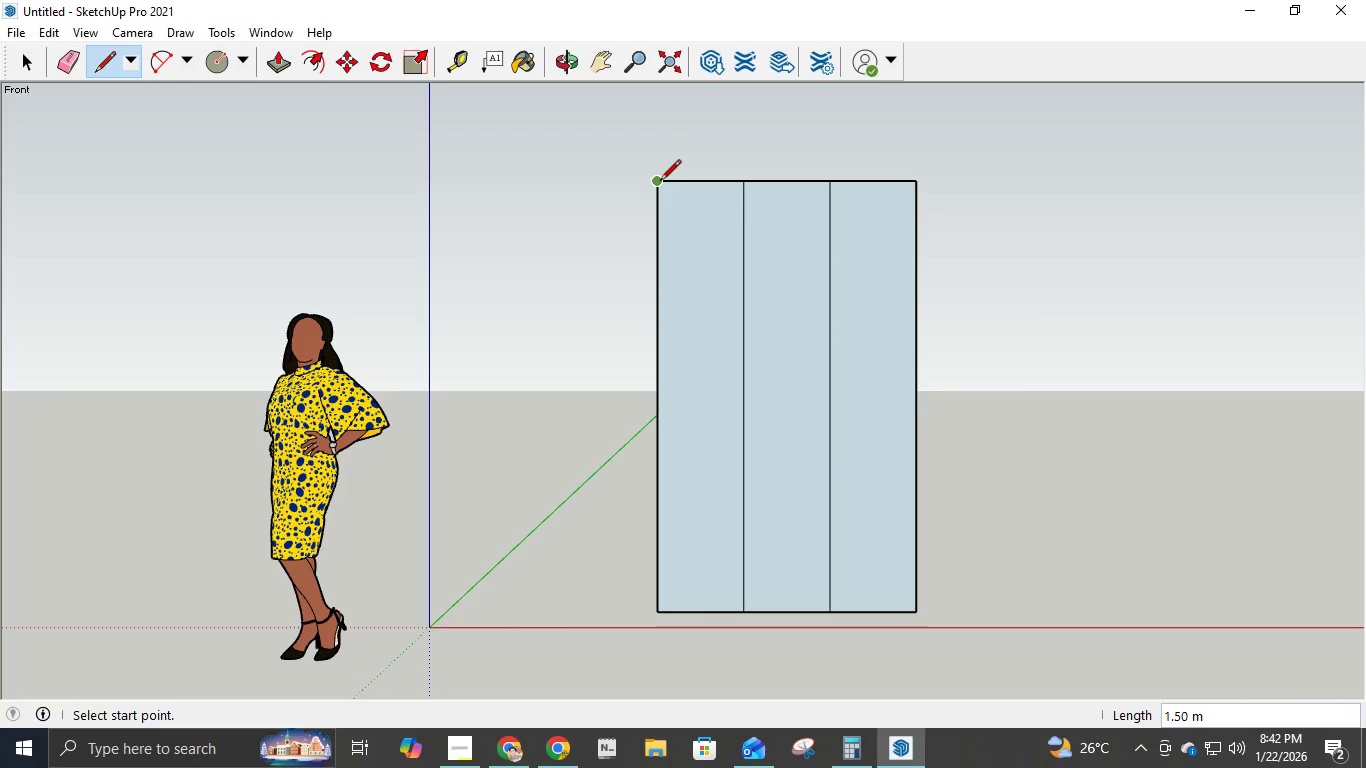 
left_click([660, 182])
 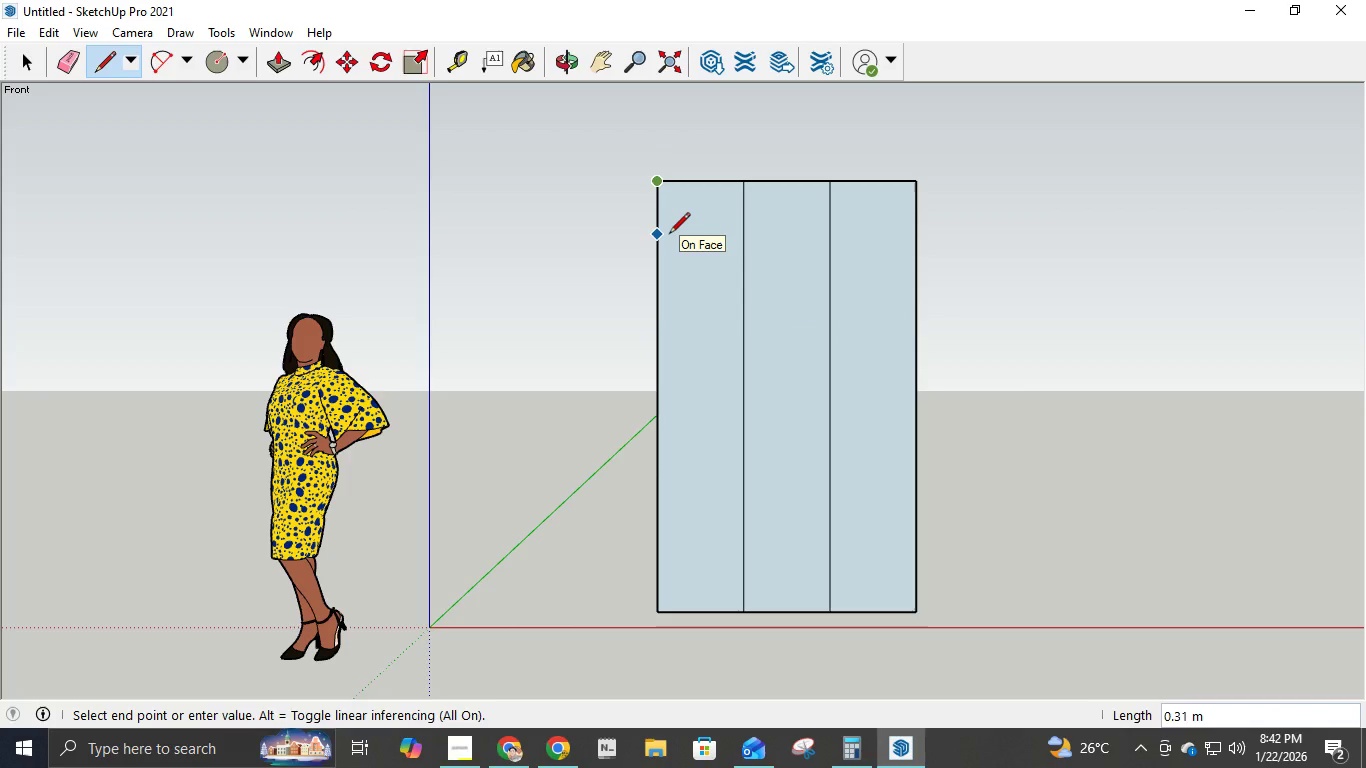 
key(Escape)
 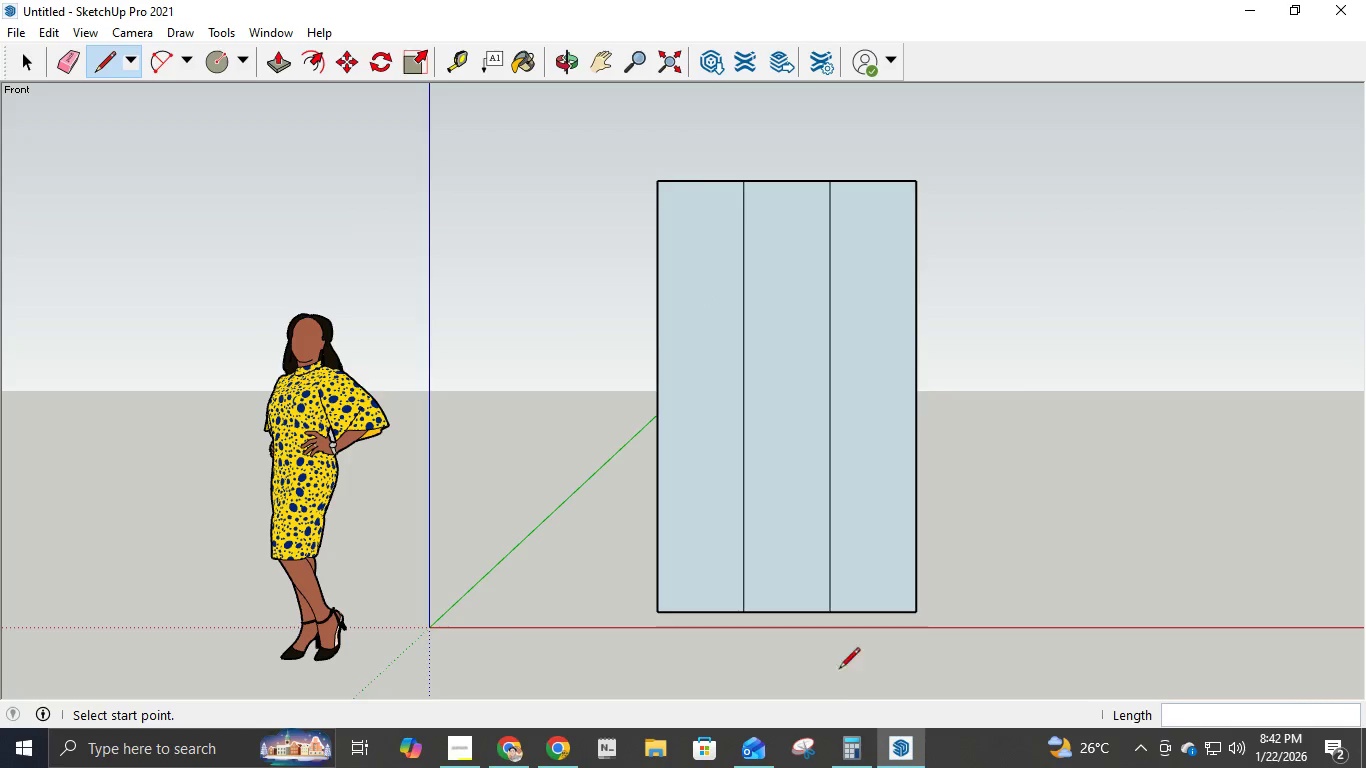 
mouse_move([865, 684])
 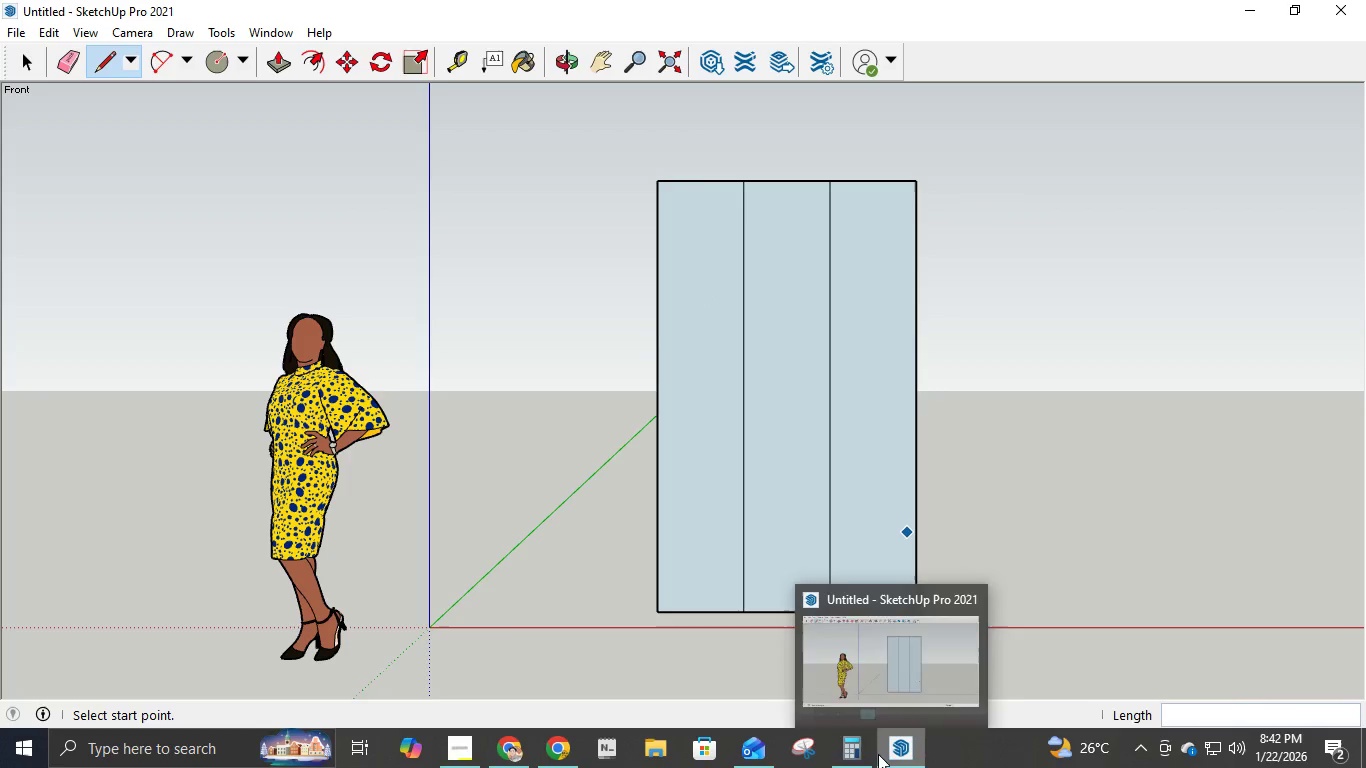 
left_click([860, 747])
 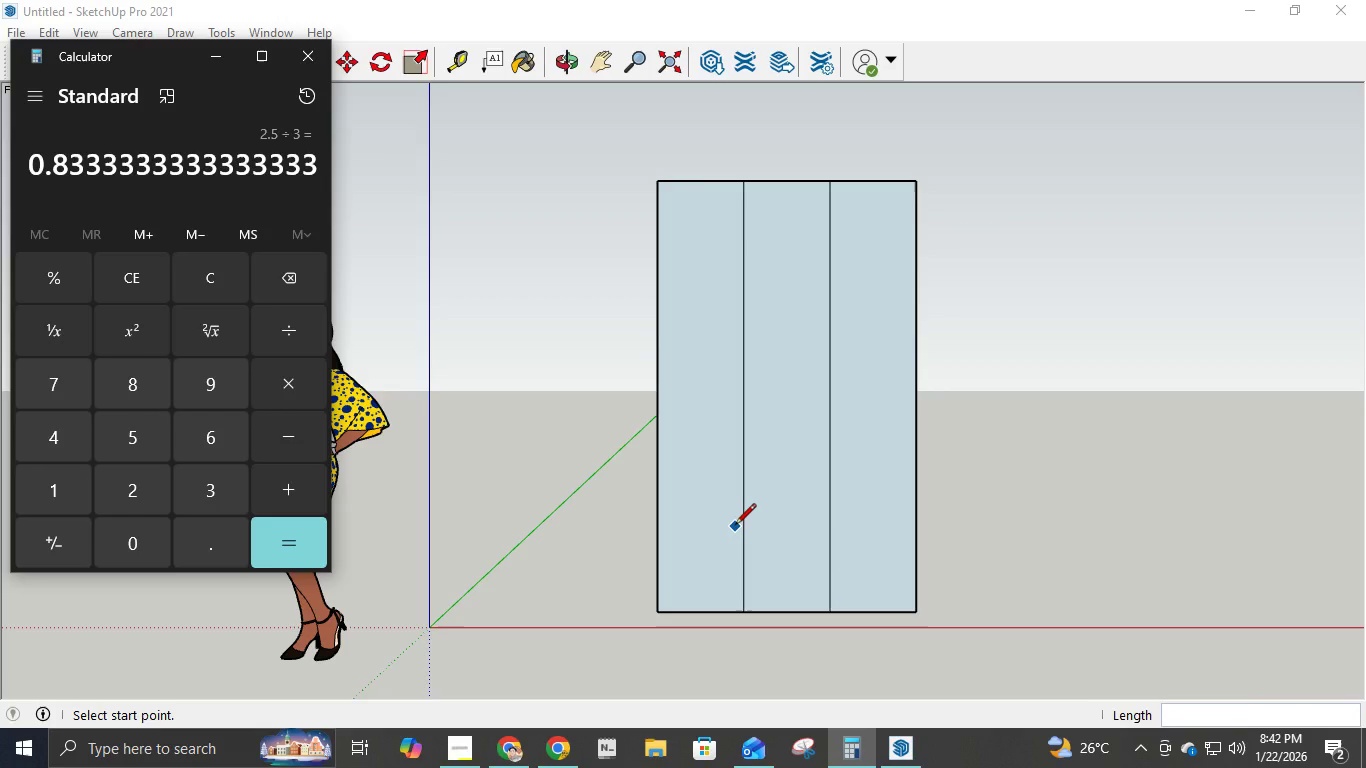 
key(Numpad2)
 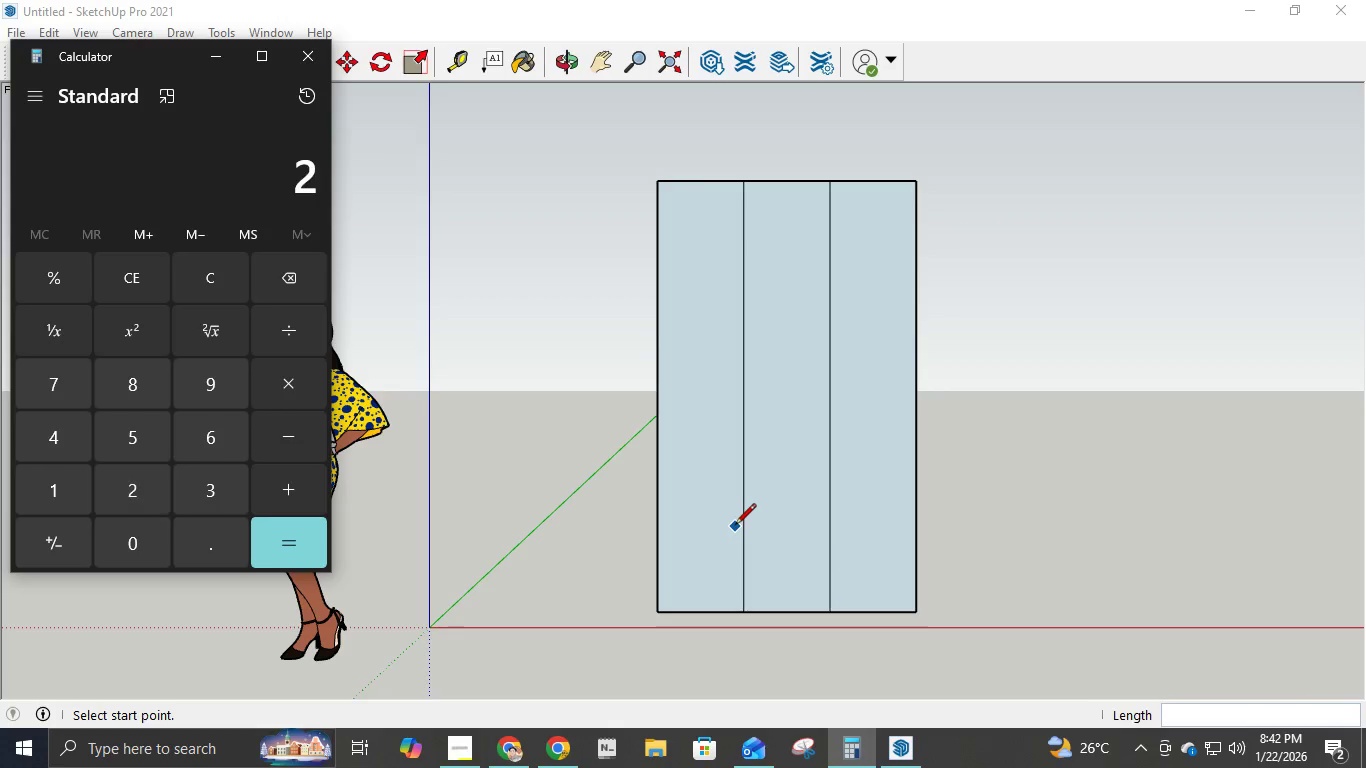 
key(NumpadDecimal)
 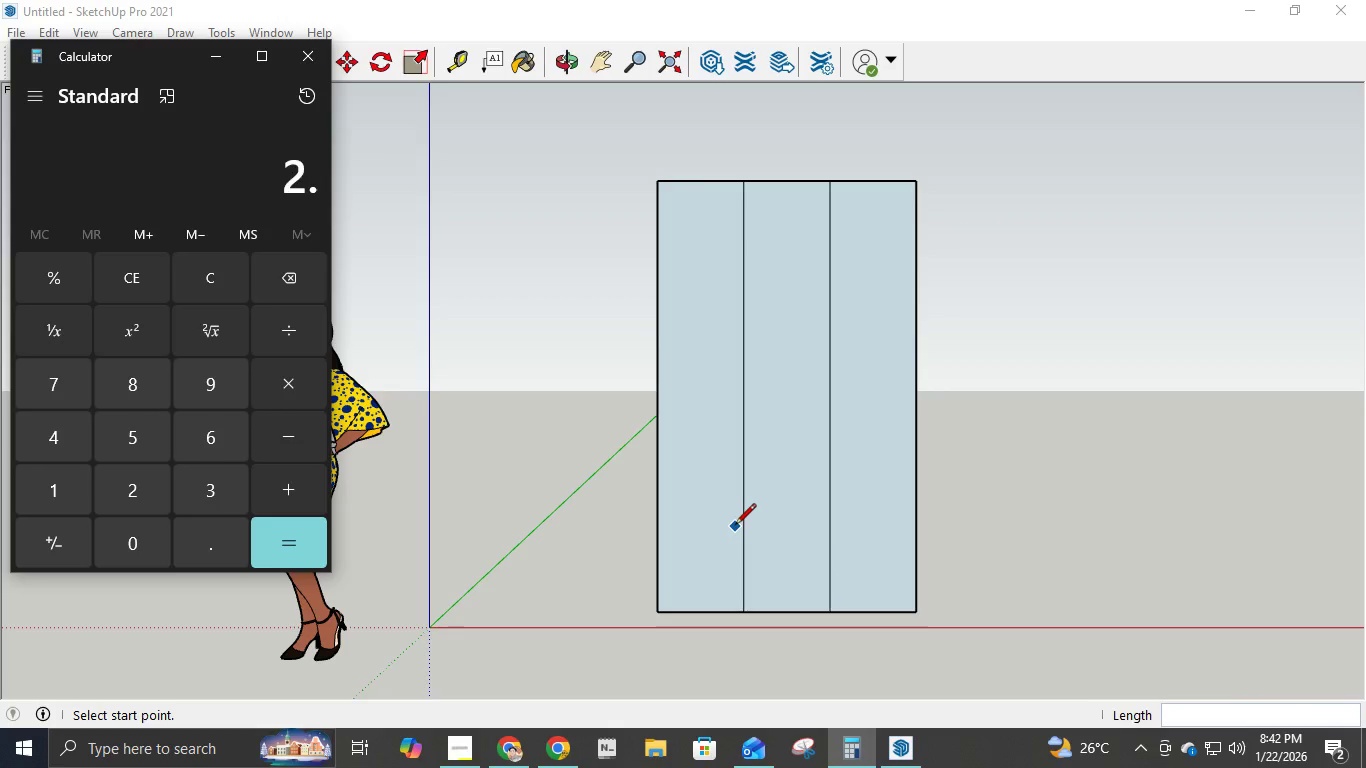 
key(Numpad4)
 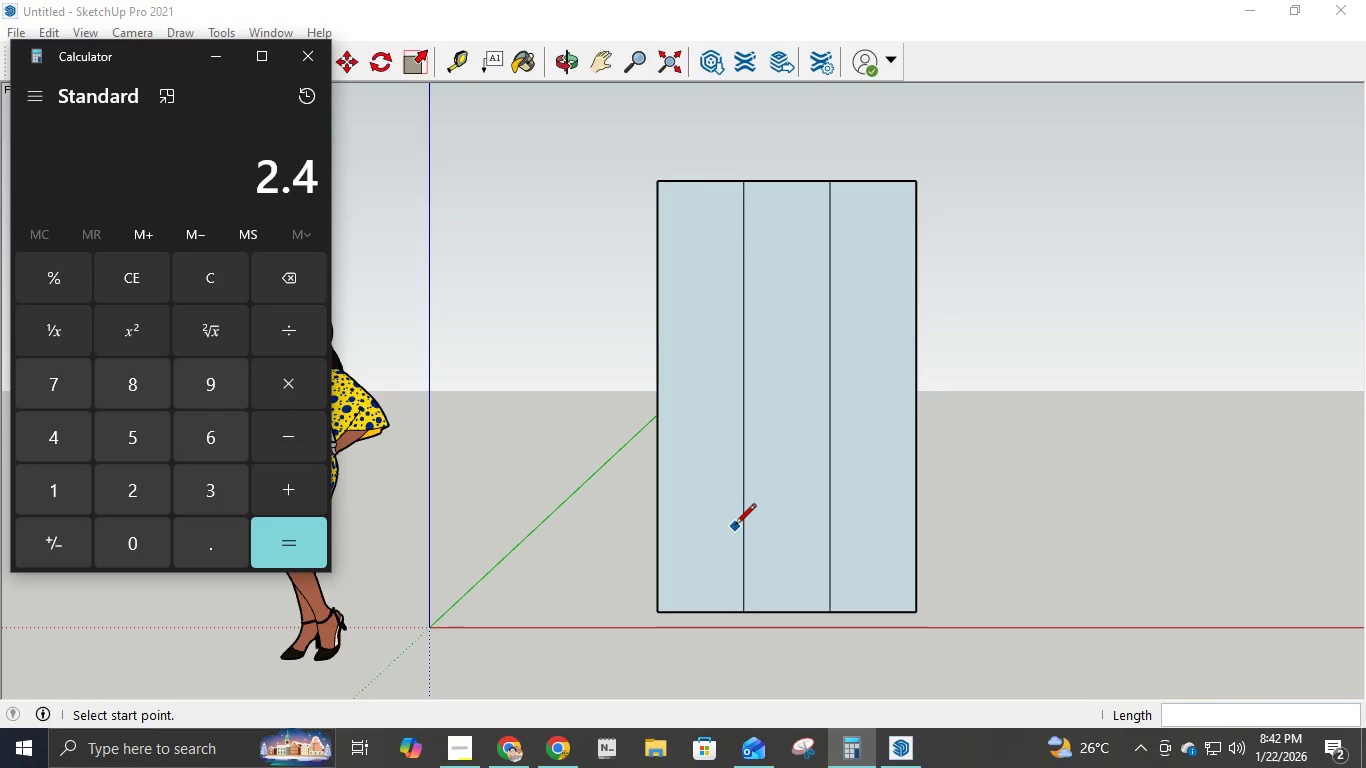 
key(NumpadDivide)
 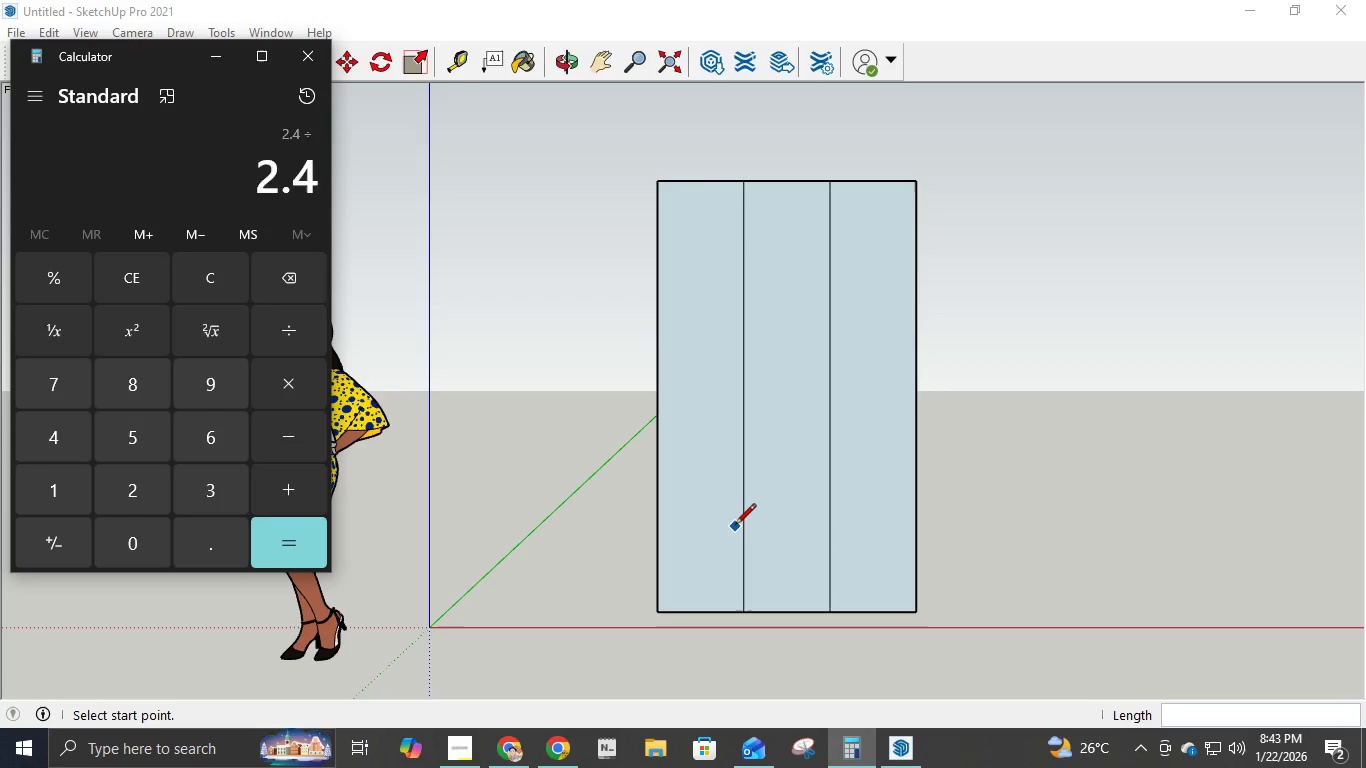 
key(Numpad3)
 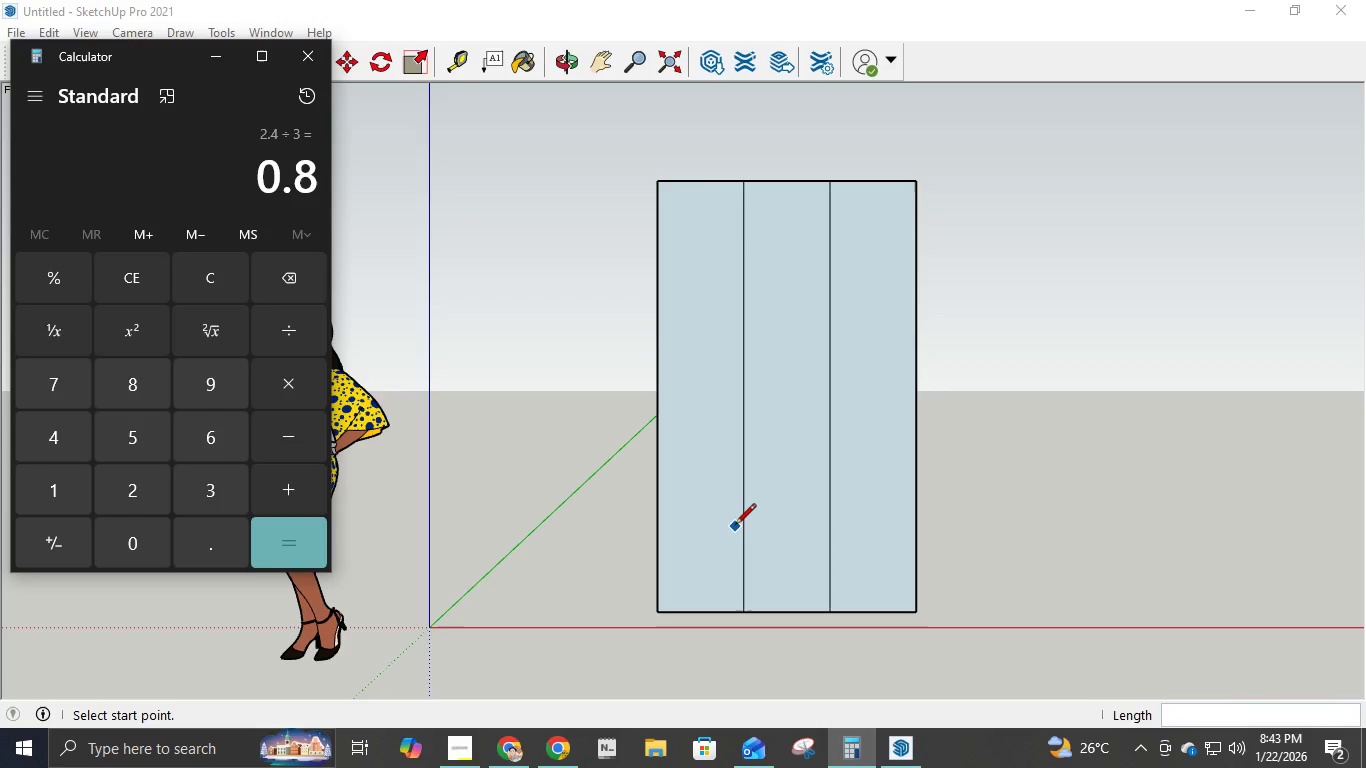 
key(NumpadEnter)
 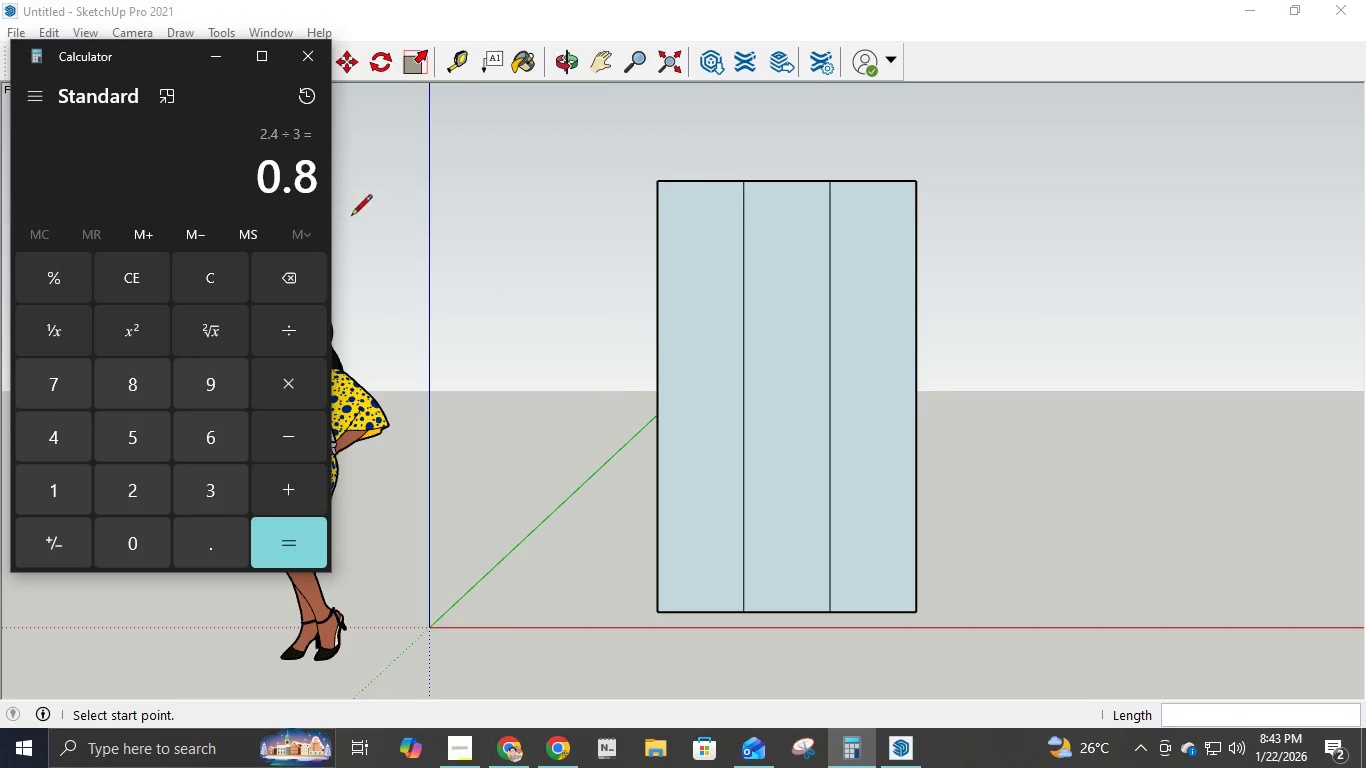 
left_click([205, 65])
 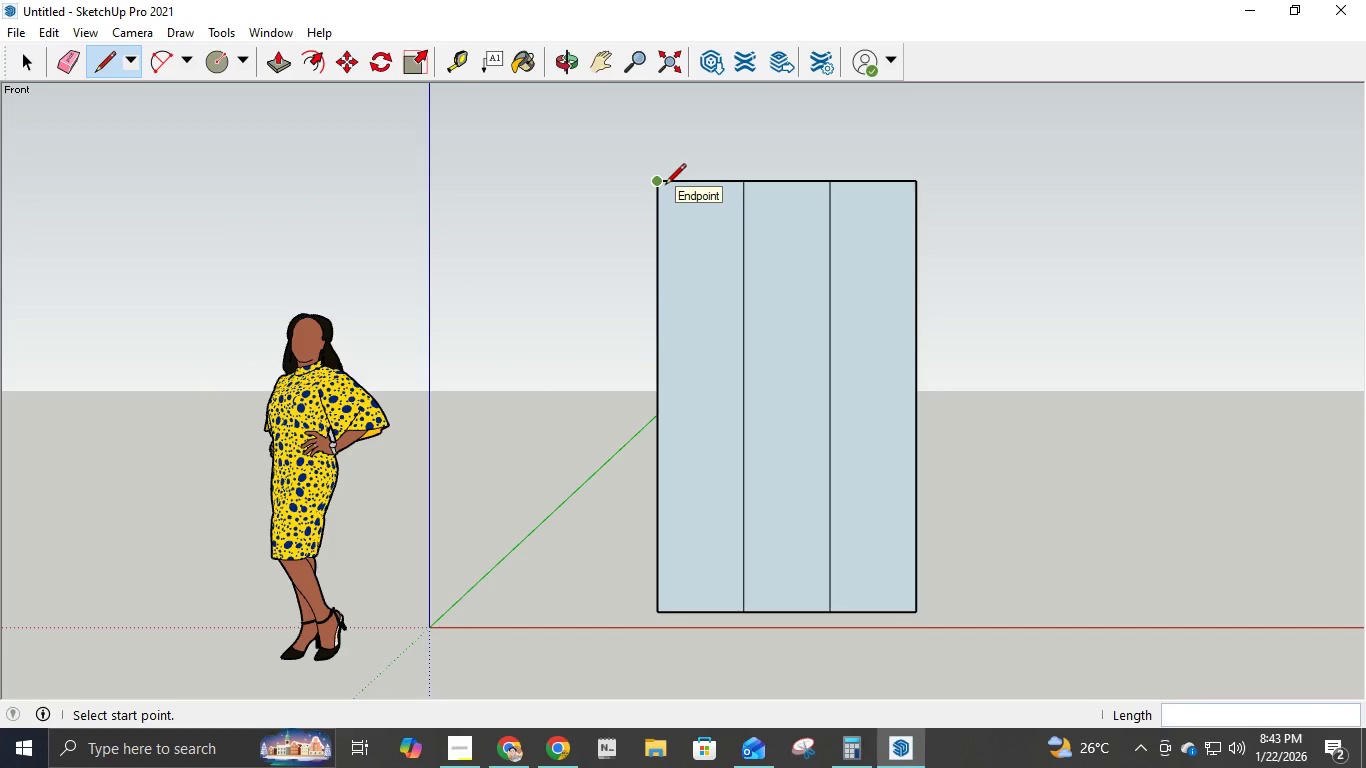 
left_click([665, 186])
 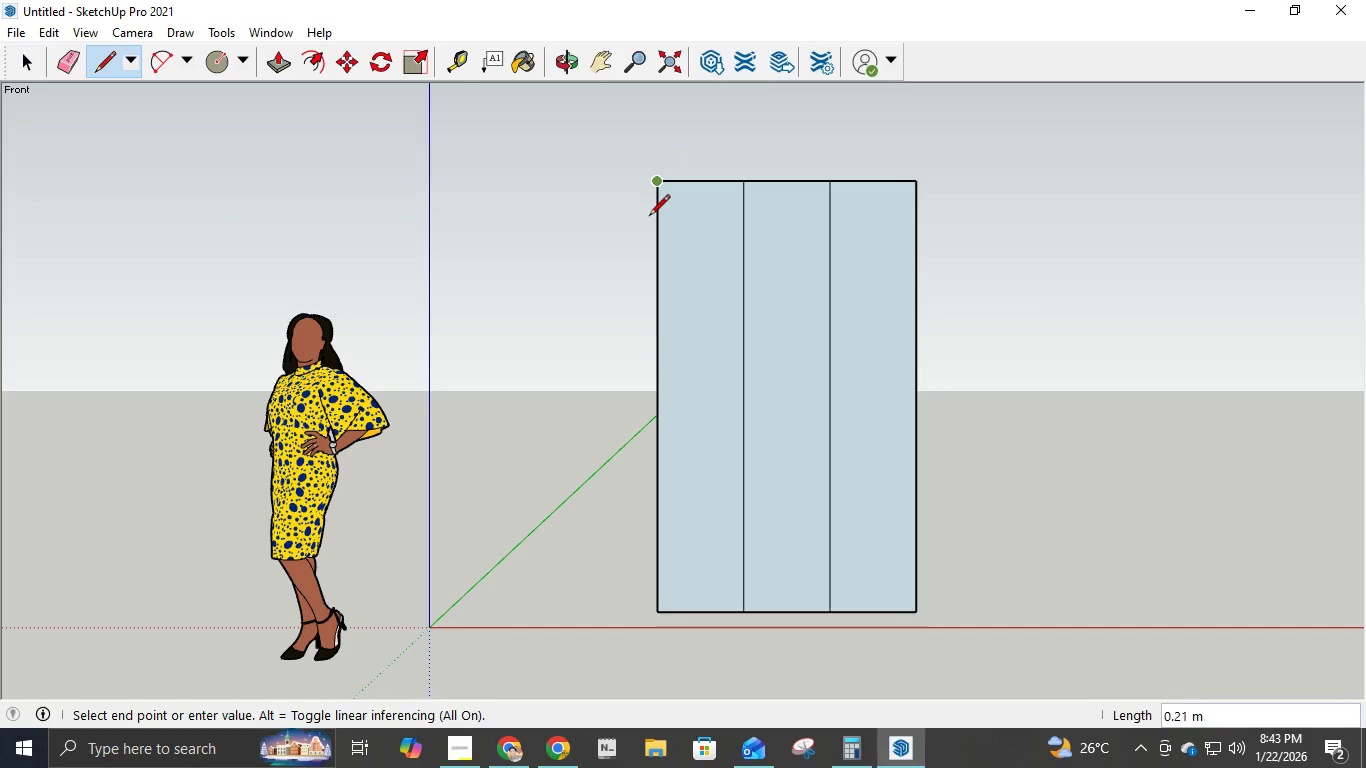 
key(NumpadDecimal)
 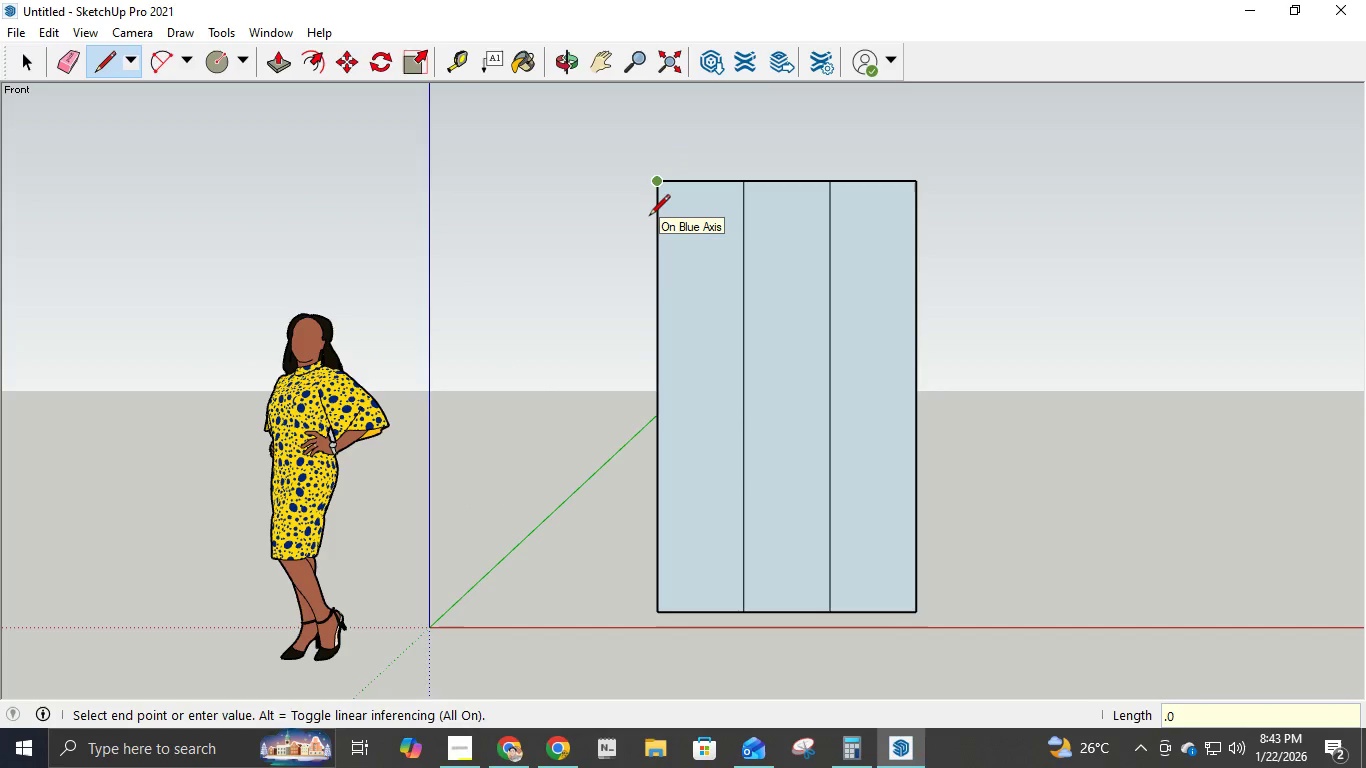 
key(Numpad0)
 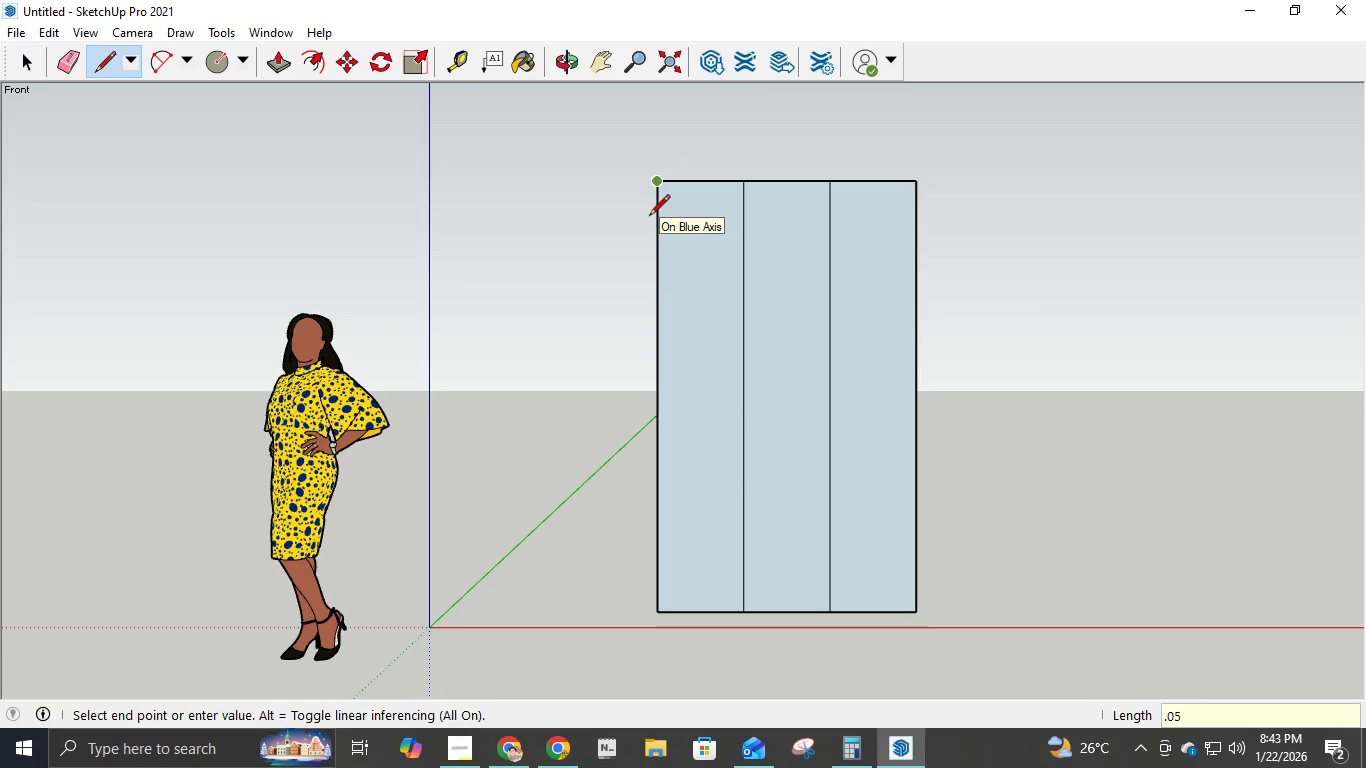 
key(Numpad5)
 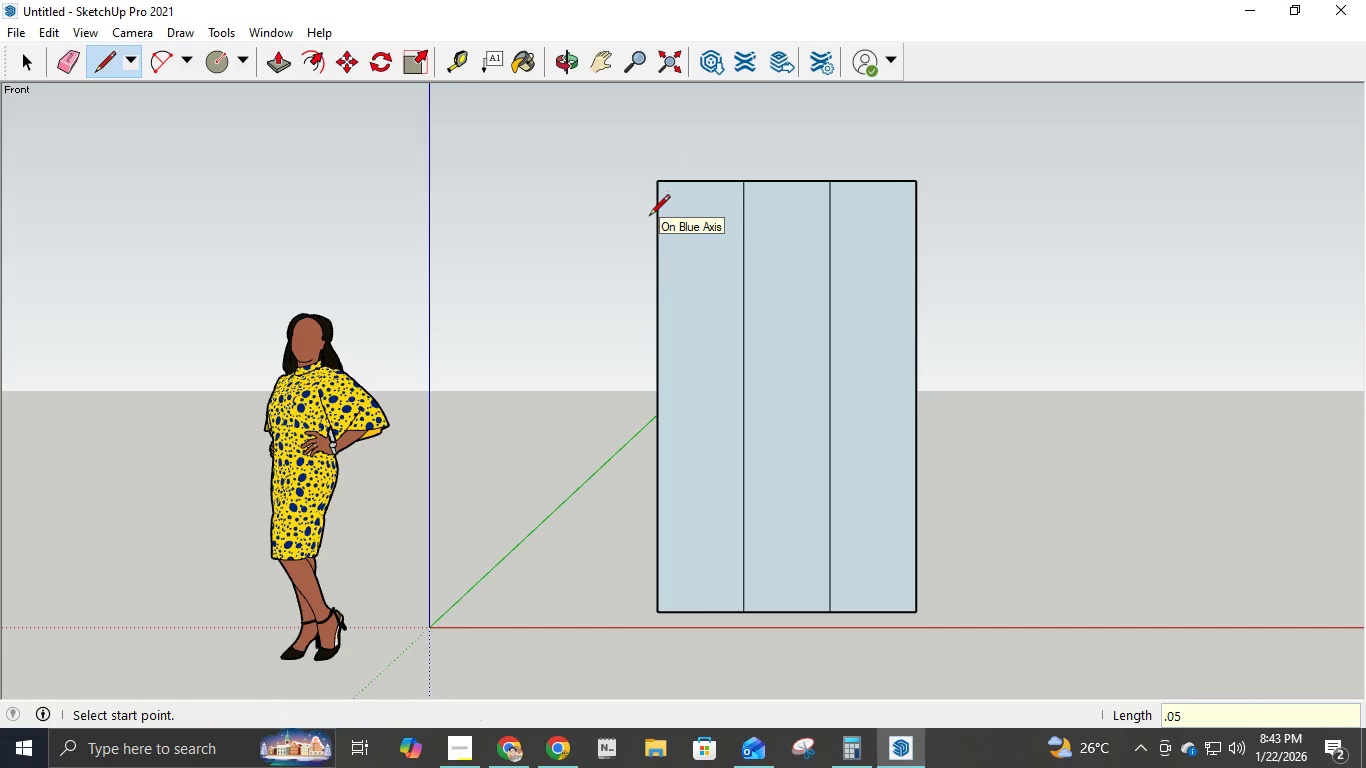 
key(NumpadEnter)
 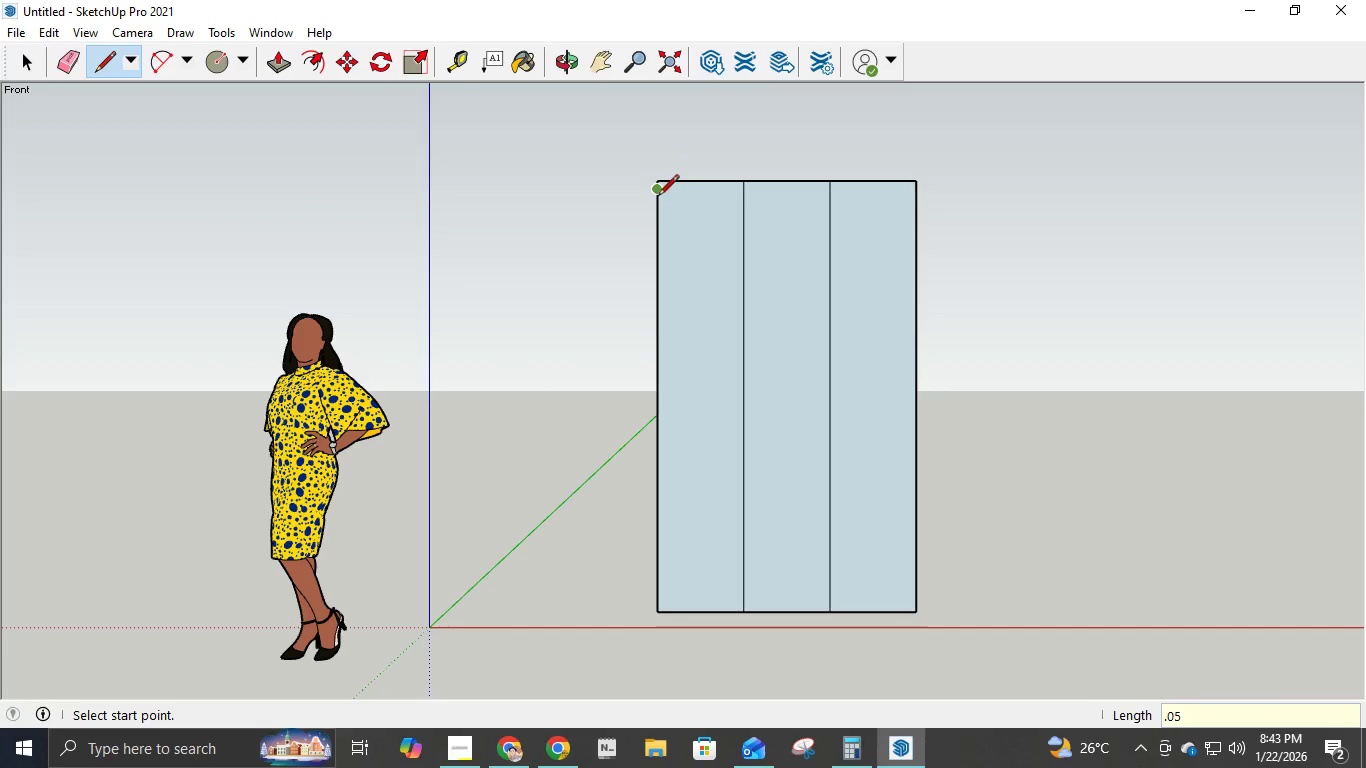 
left_click([659, 197])
 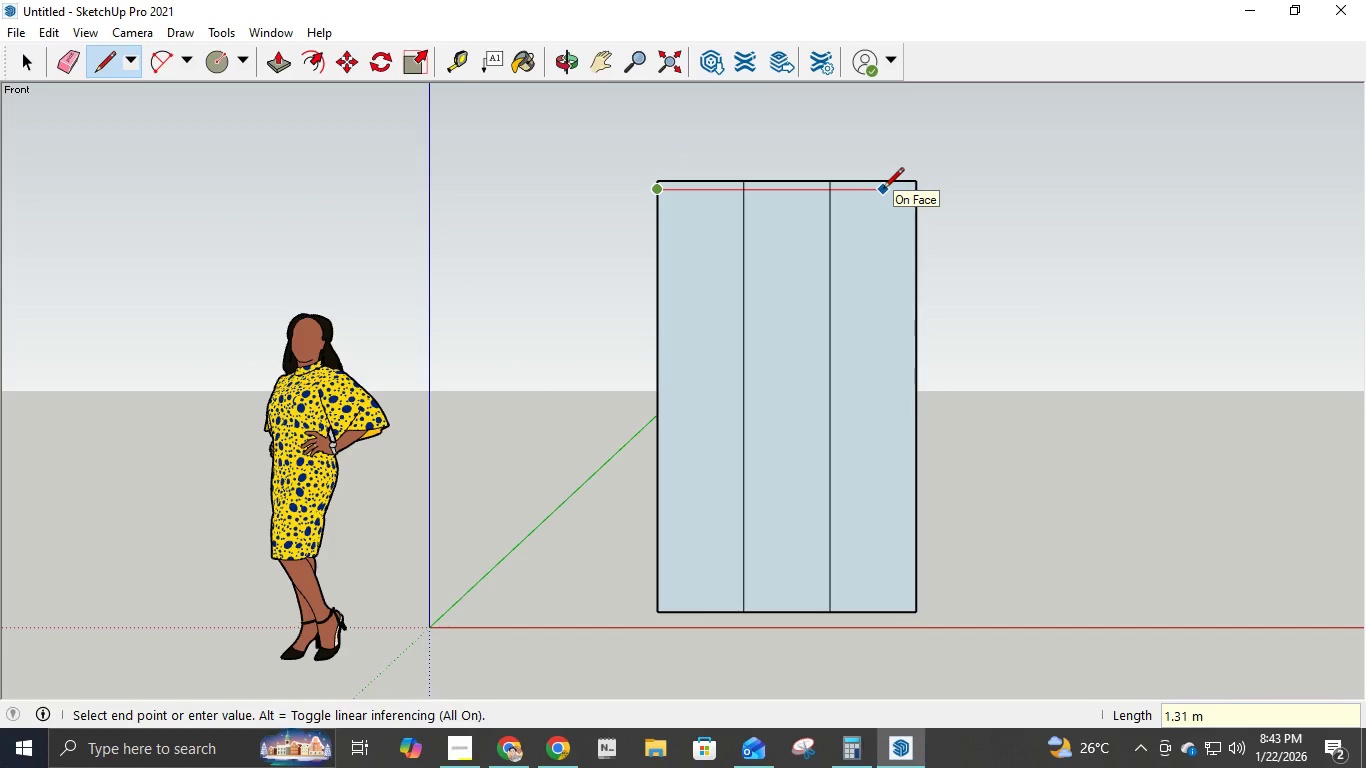 
key(Numpad1)
 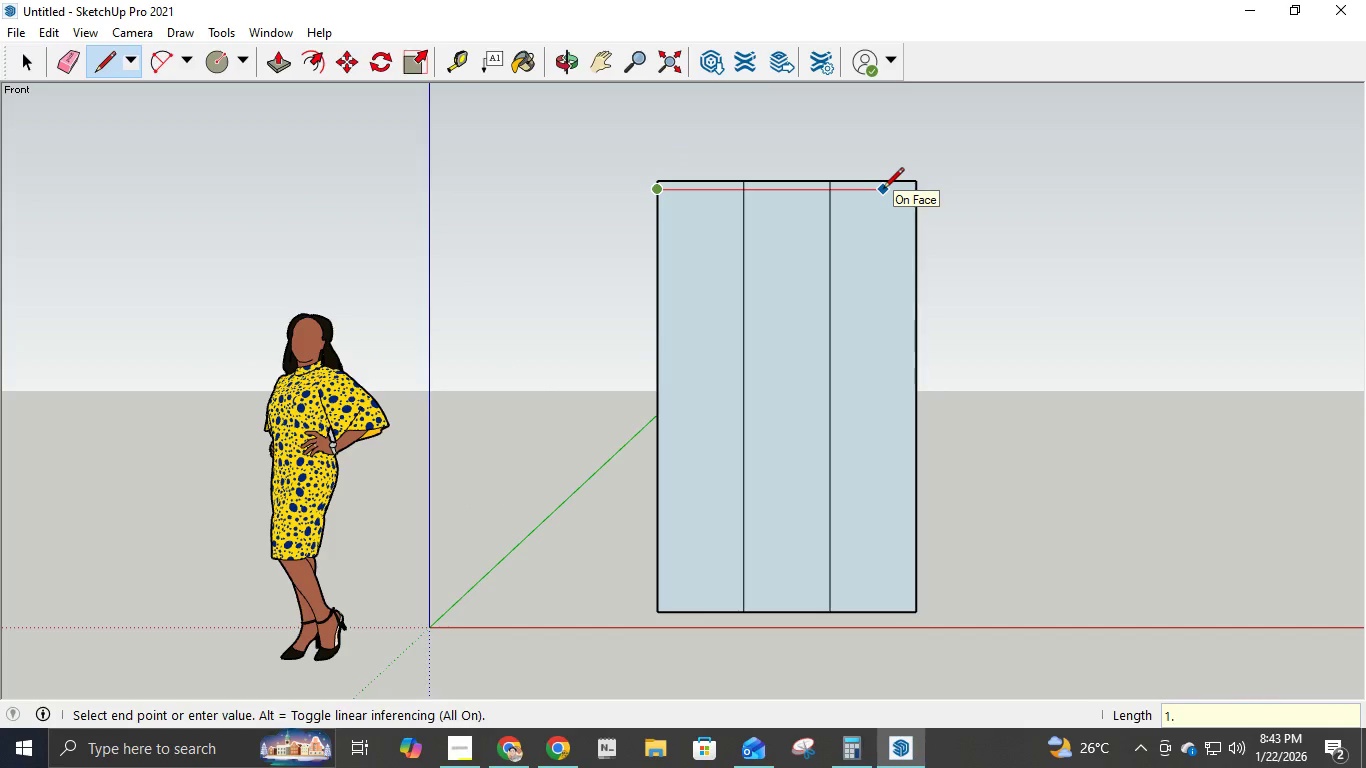 
key(NumpadDecimal)
 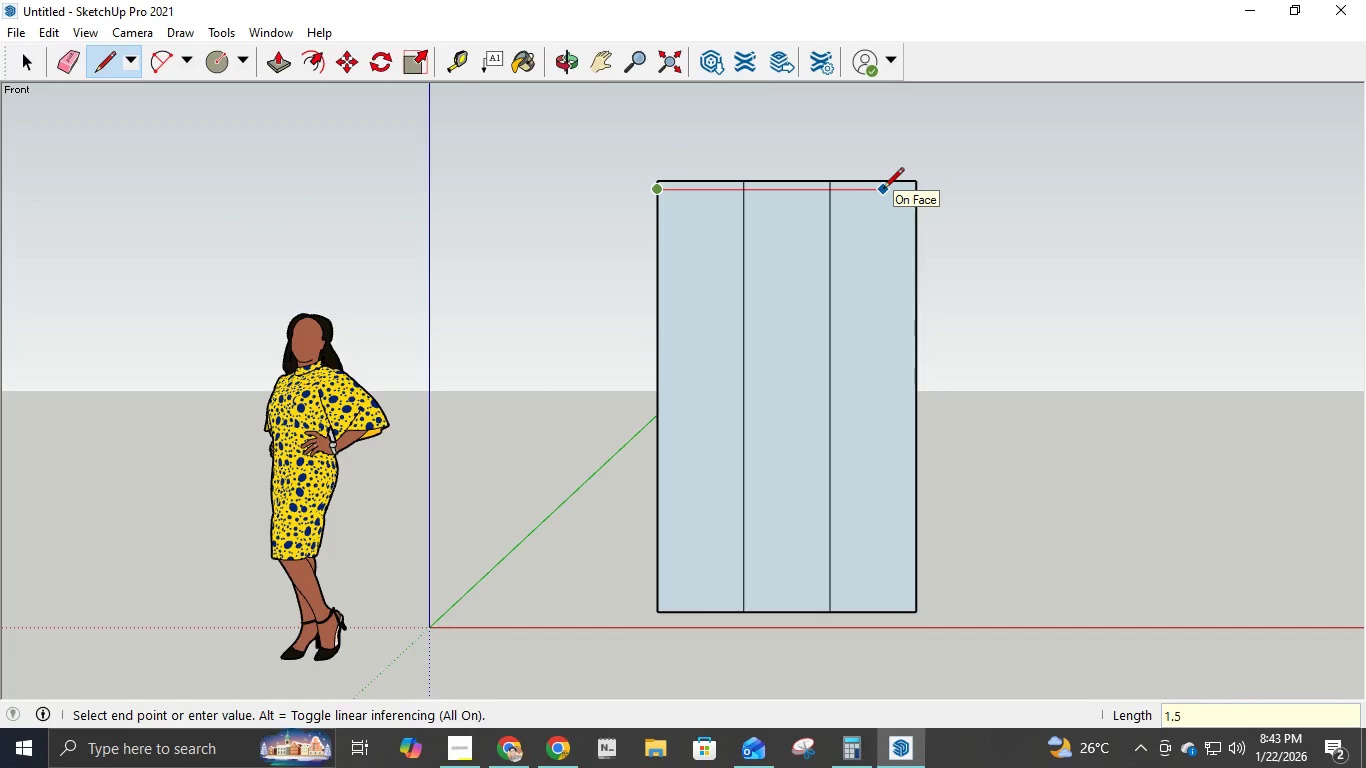 
key(Numpad5)
 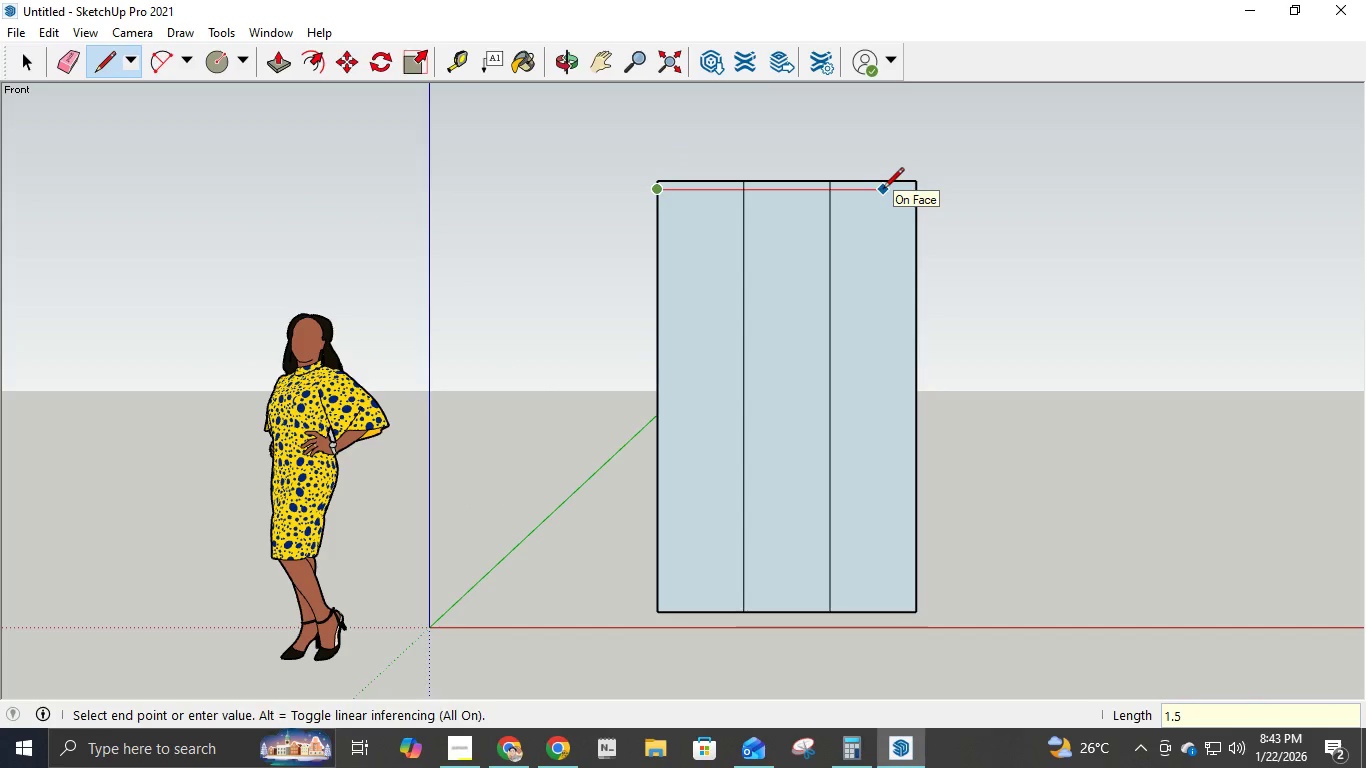 
key(NumpadEnter)
 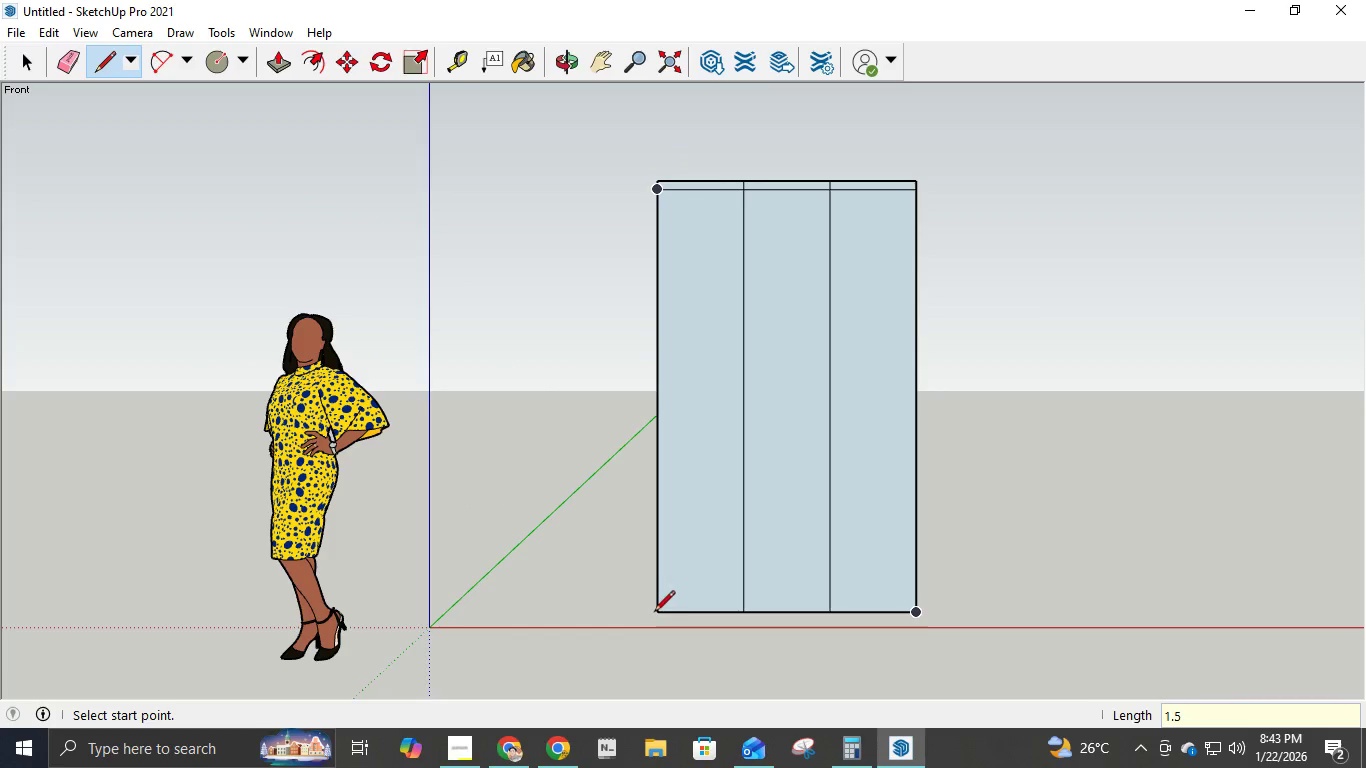 
left_click([660, 613])
 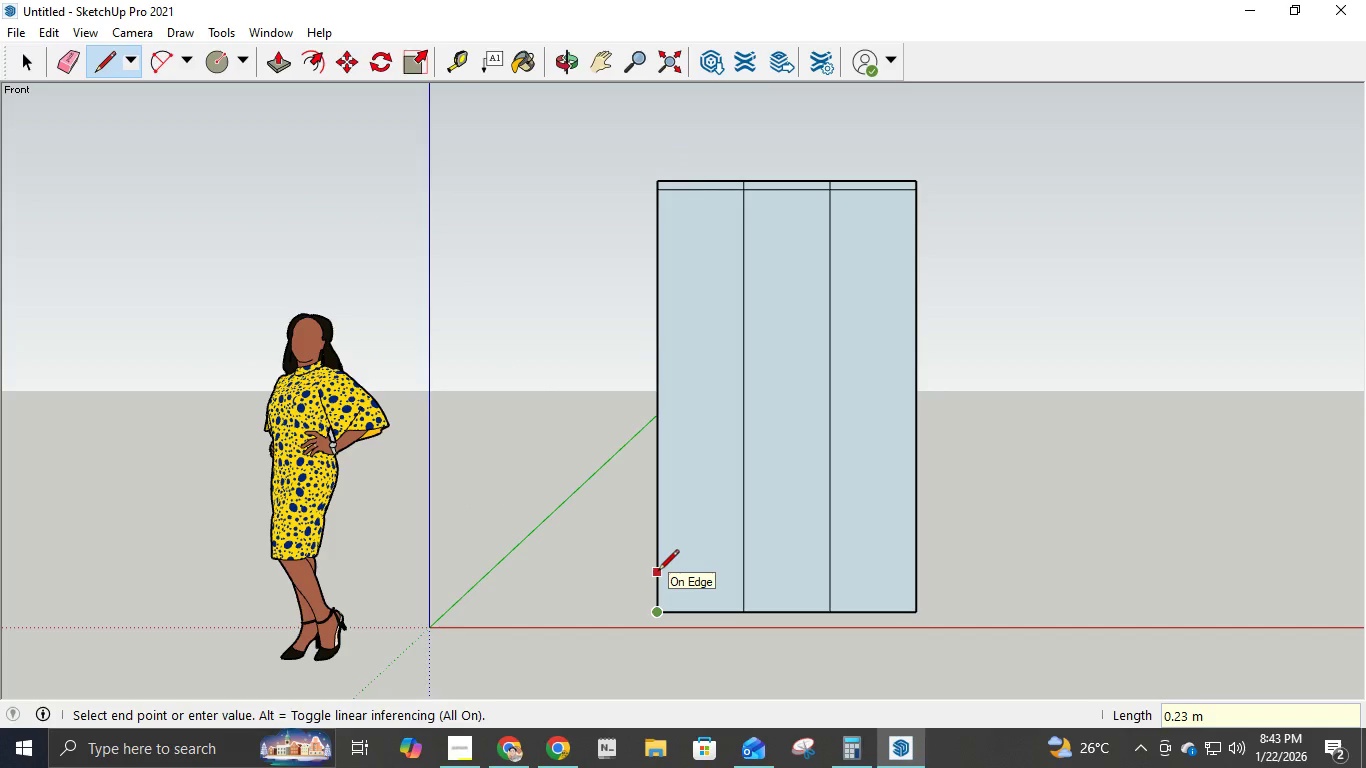 
key(NumpadDecimal)
 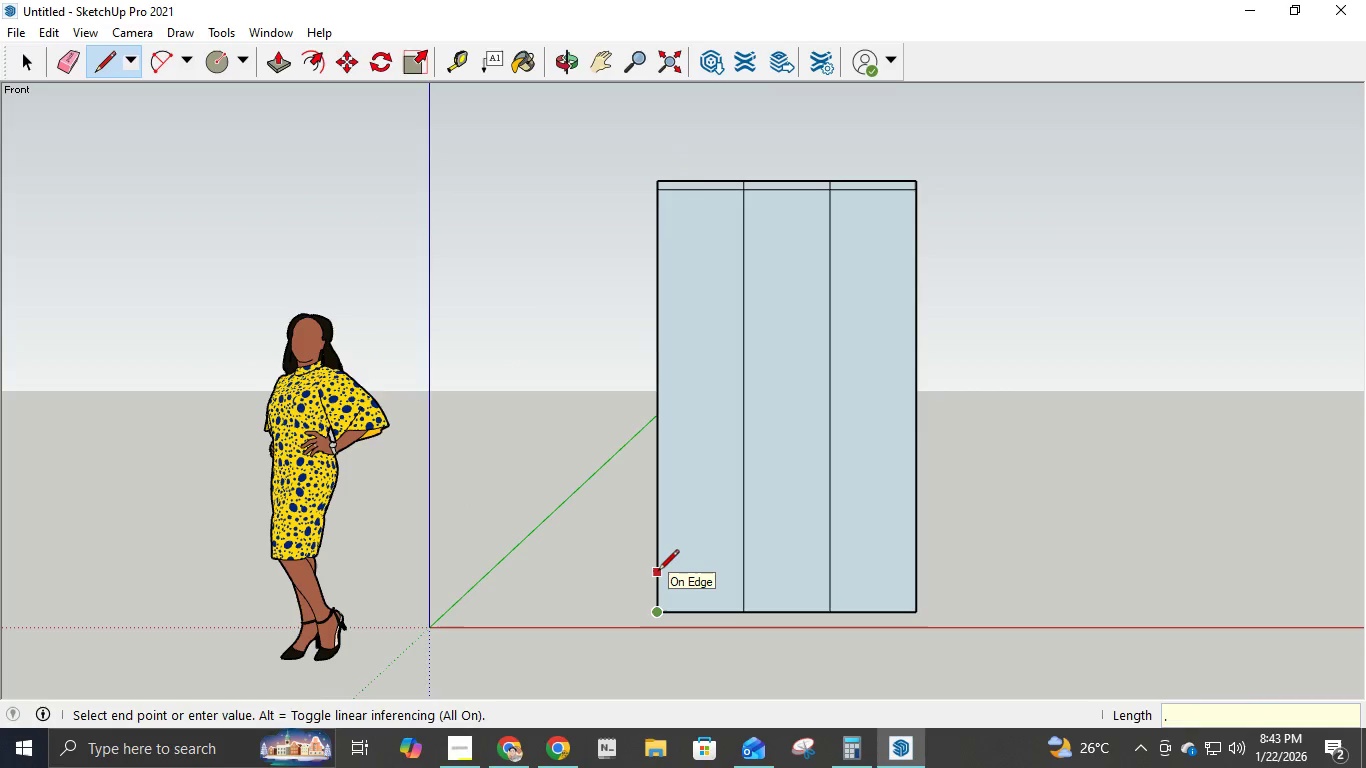 
key(Numpad5)
 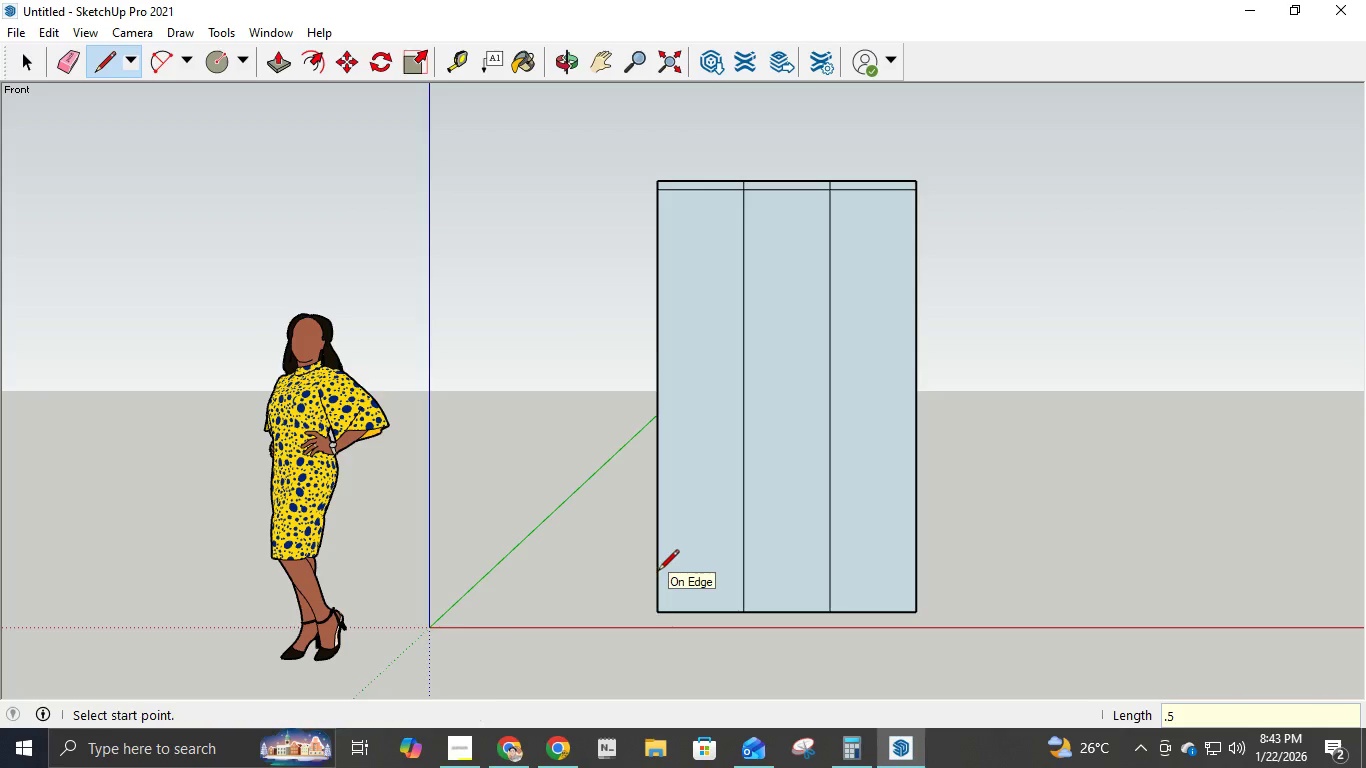 
key(NumpadEnter)
 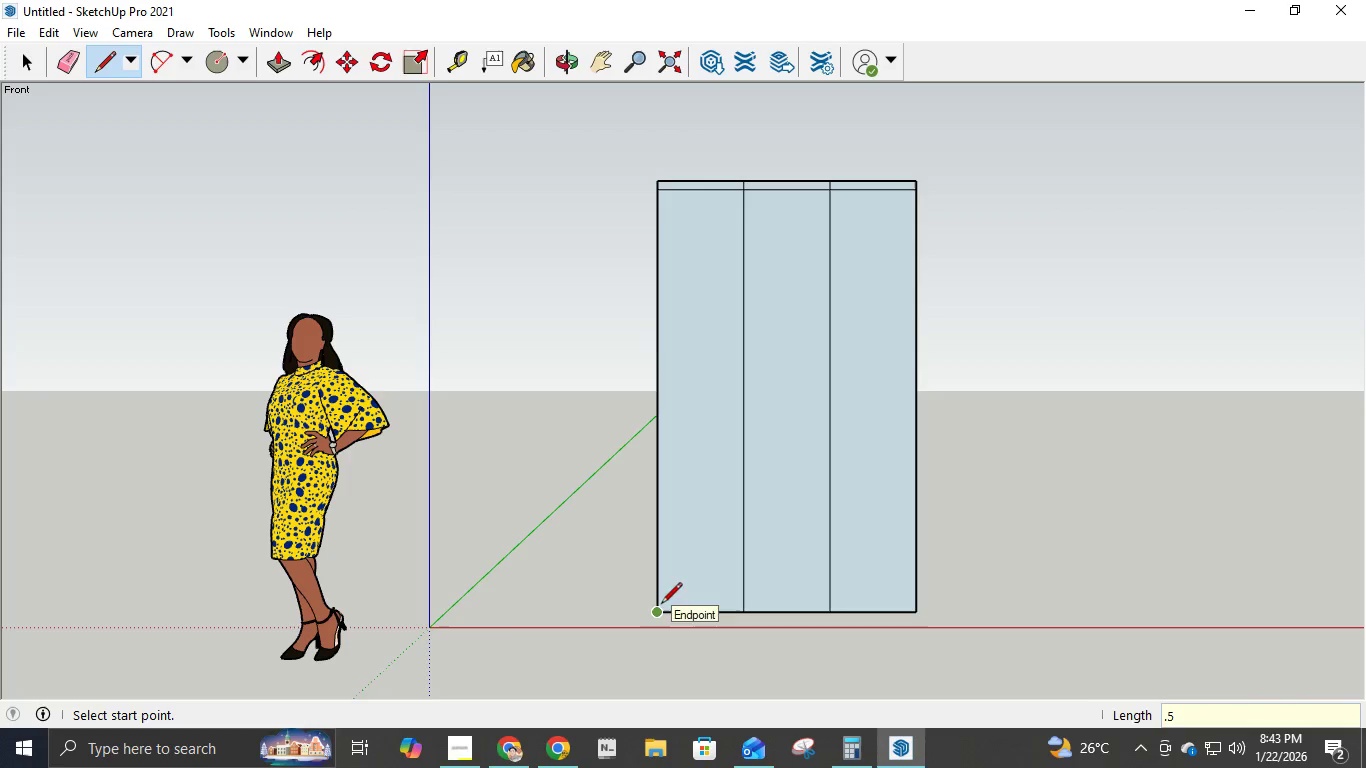 
key(Control+ControlLeft)
 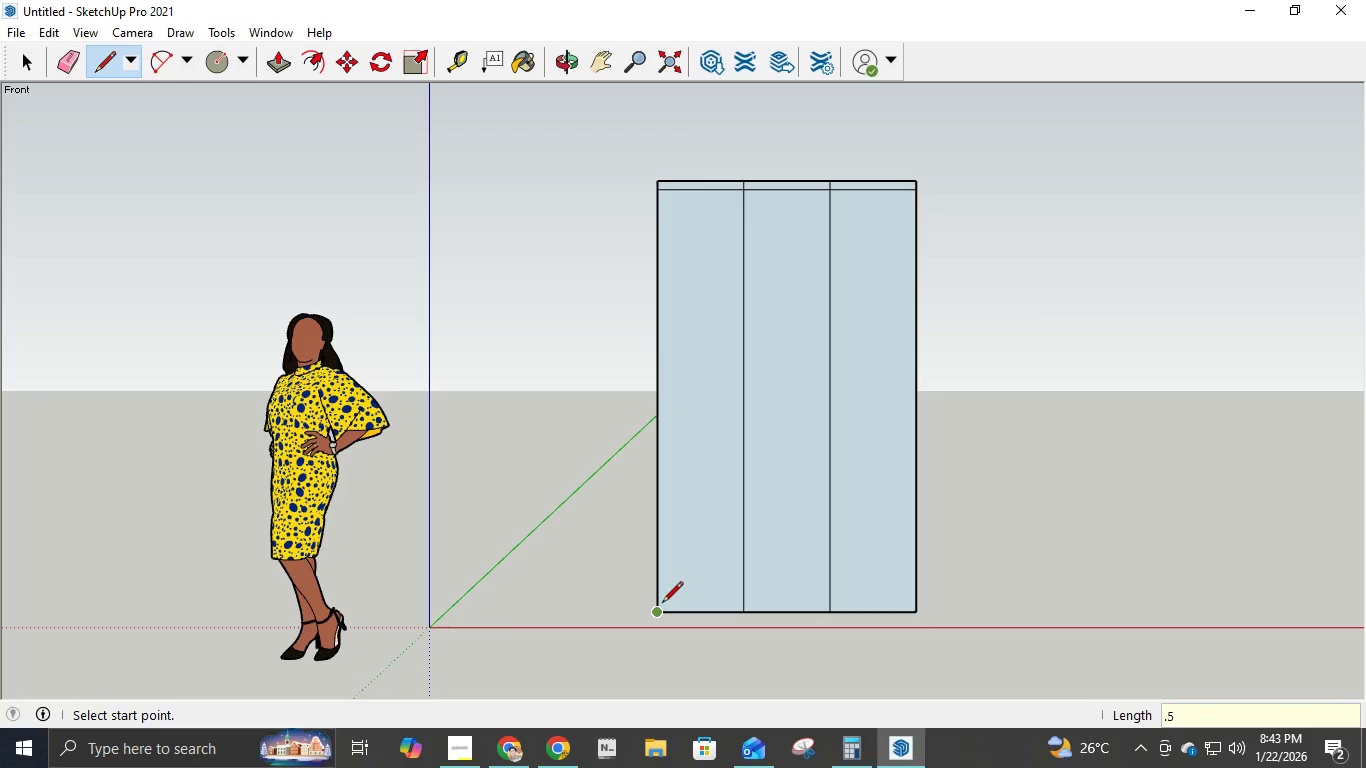 
key(Control+Z)
 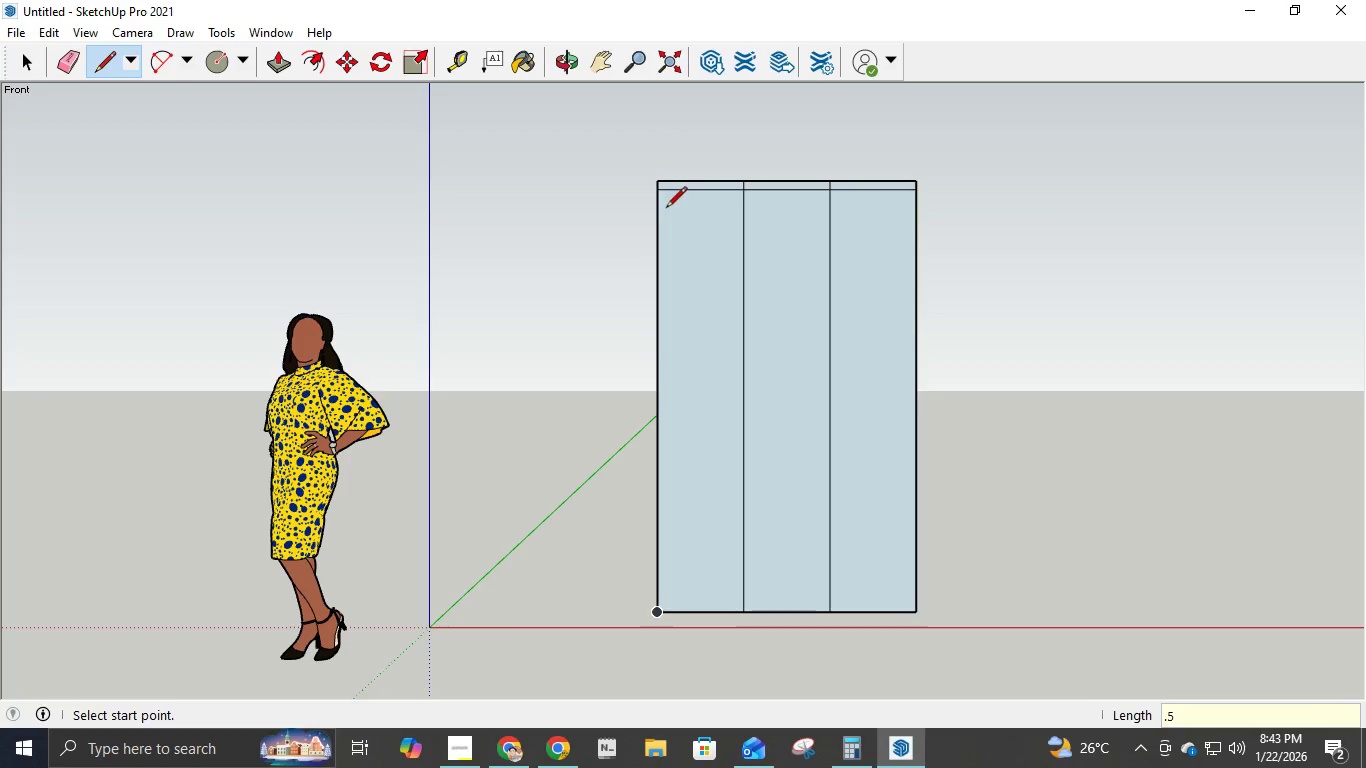 
left_click([654, 191])
 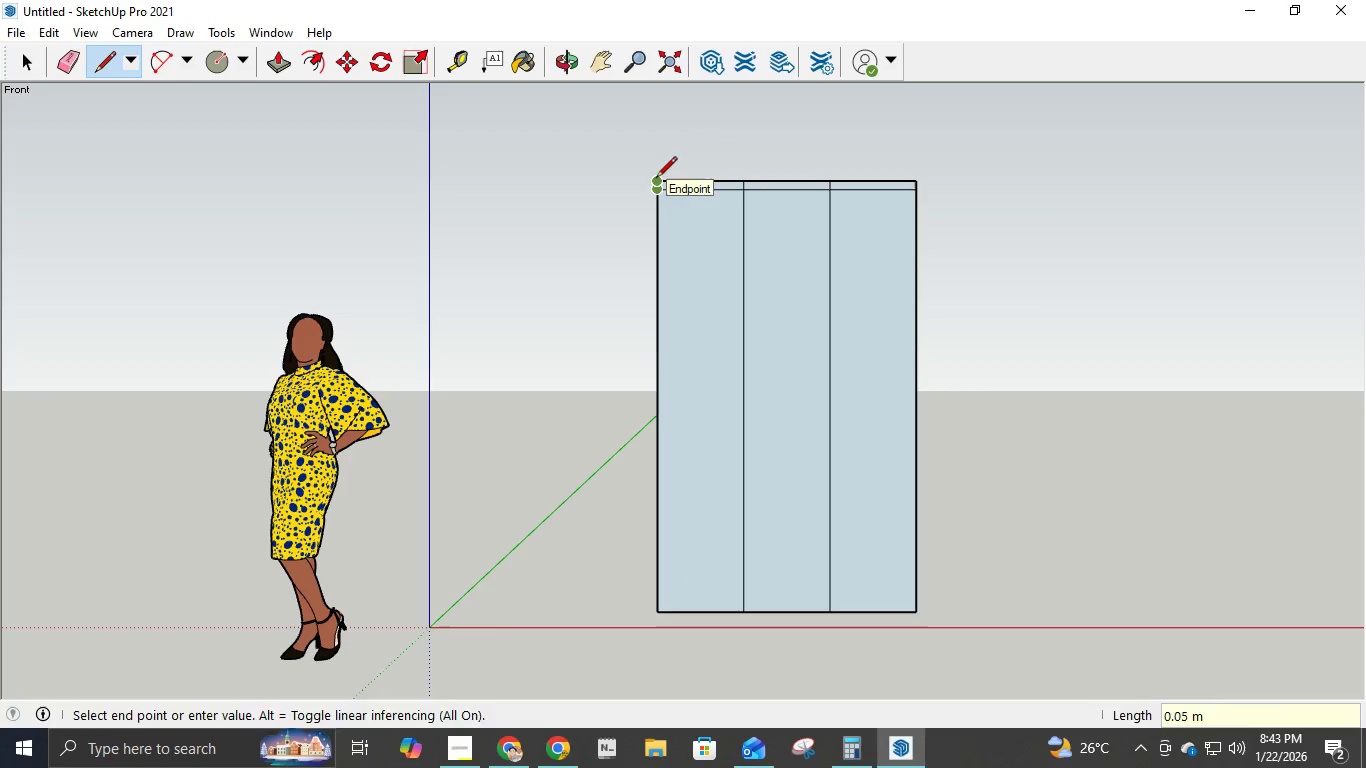 
key(Escape)
 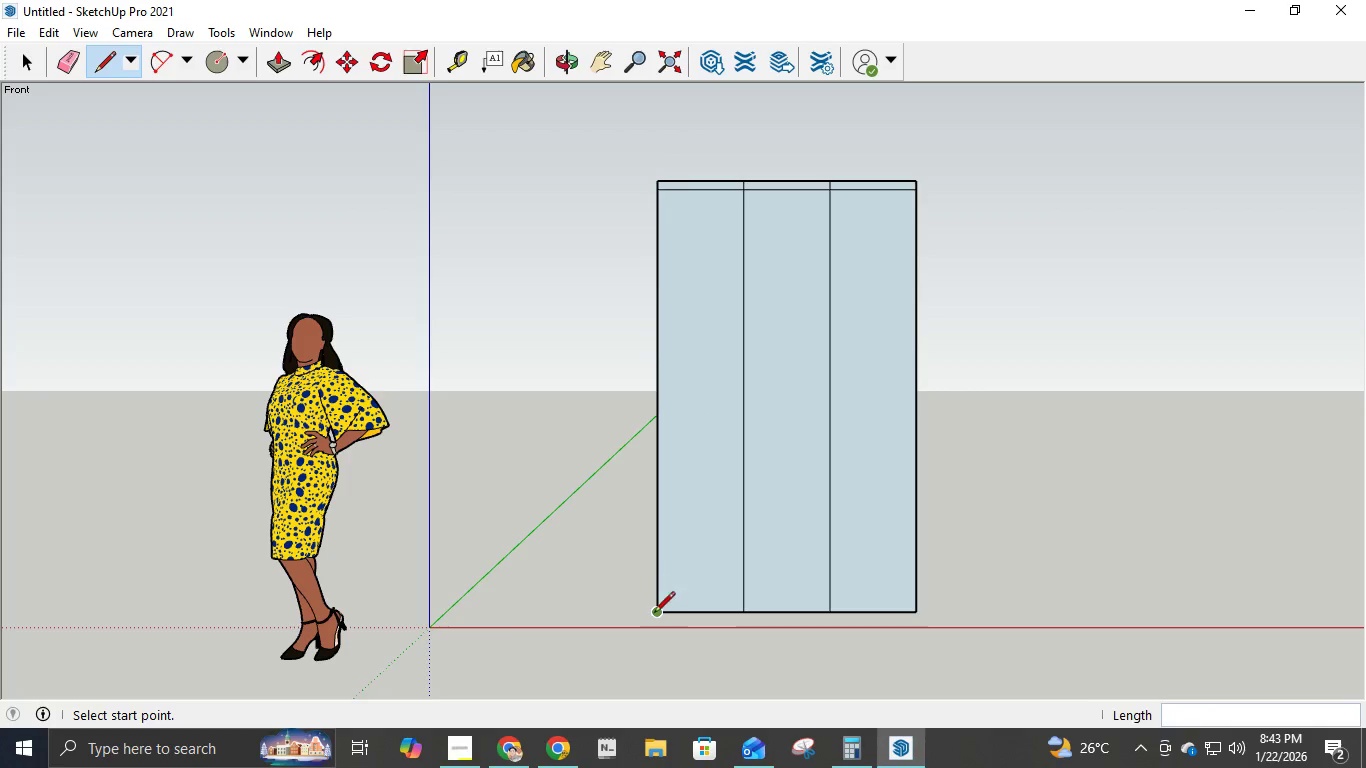 
left_click([654, 614])
 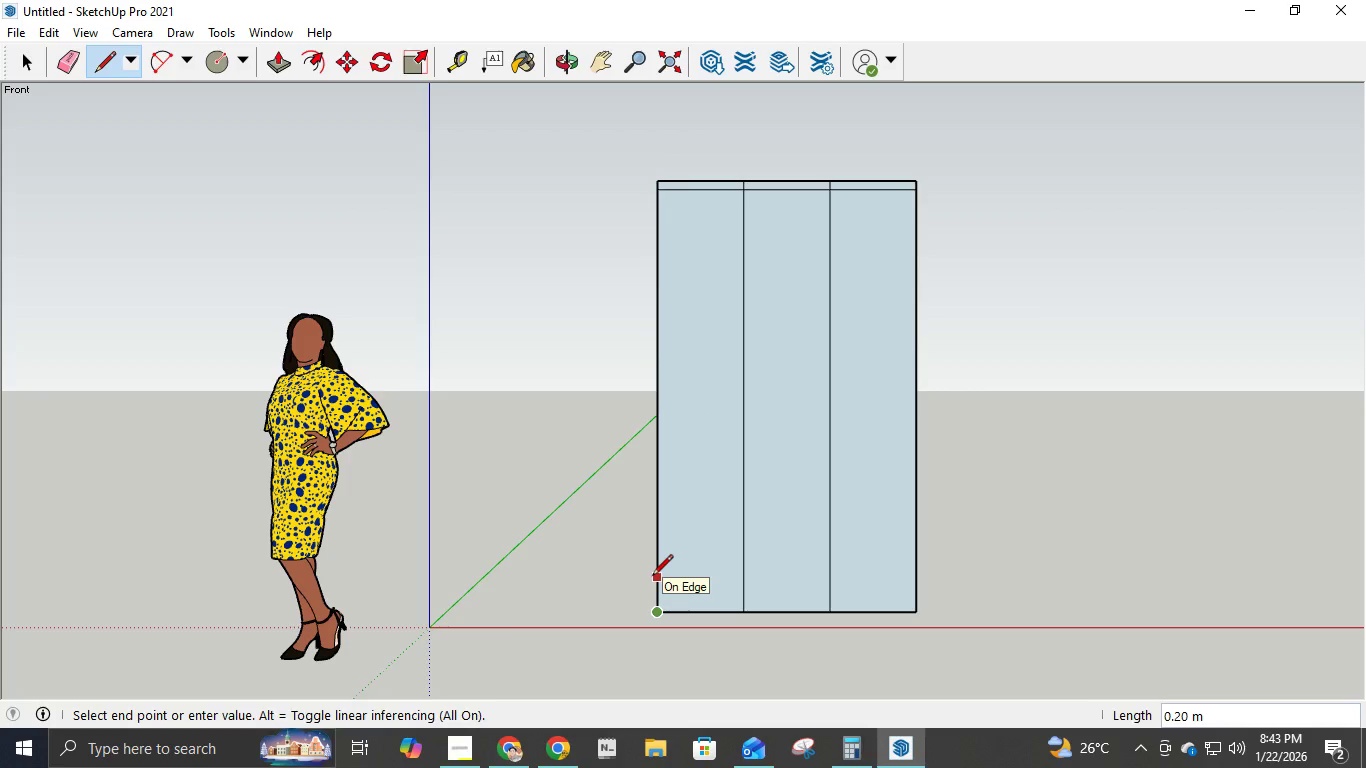 
key(NumpadDecimal)
 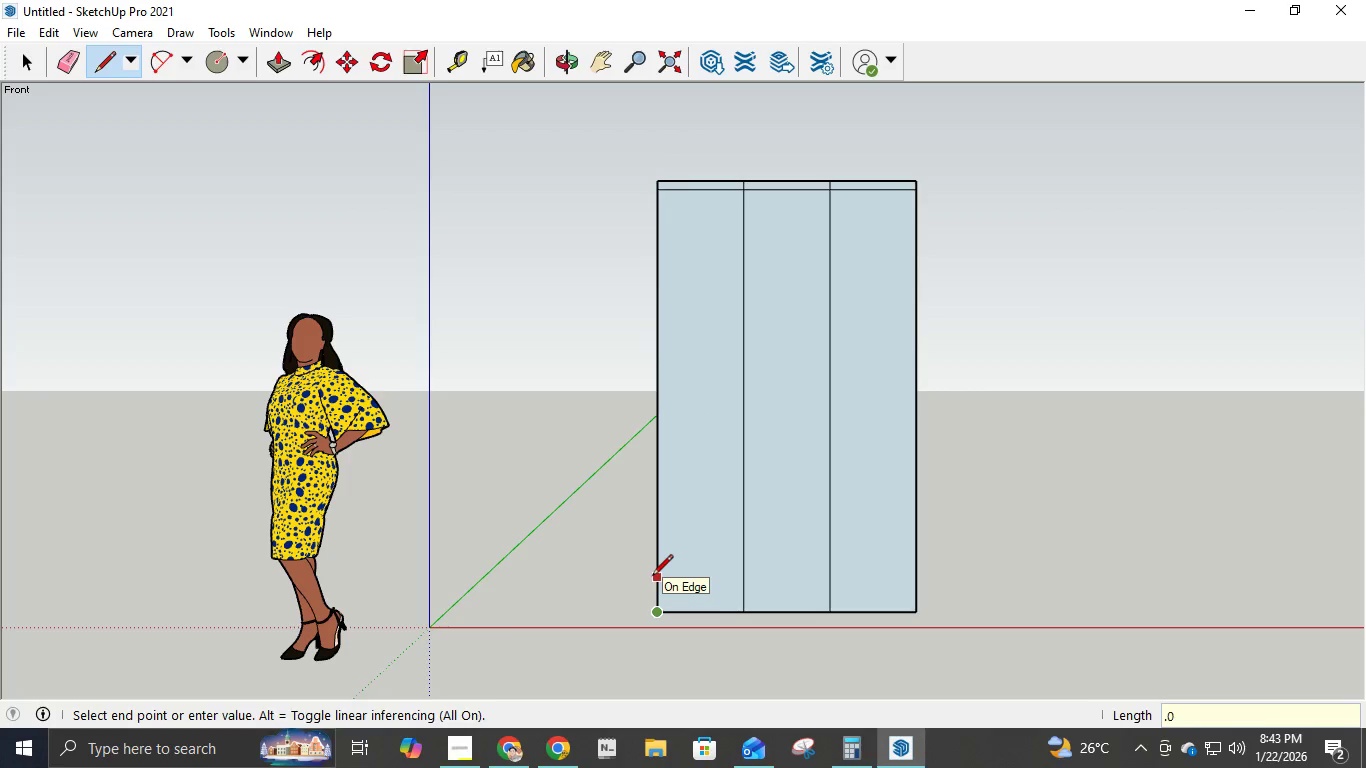 
key(Numpad0)
 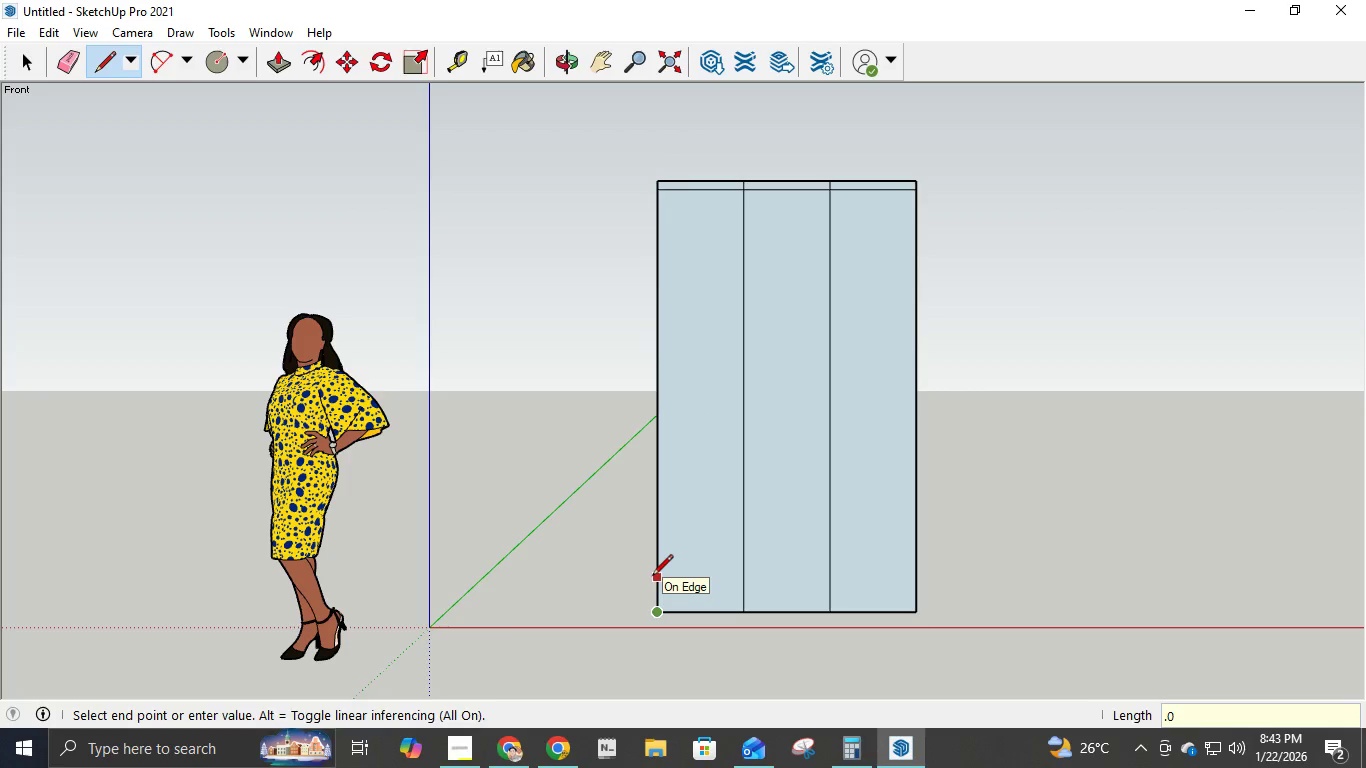 
key(Numpad5)
 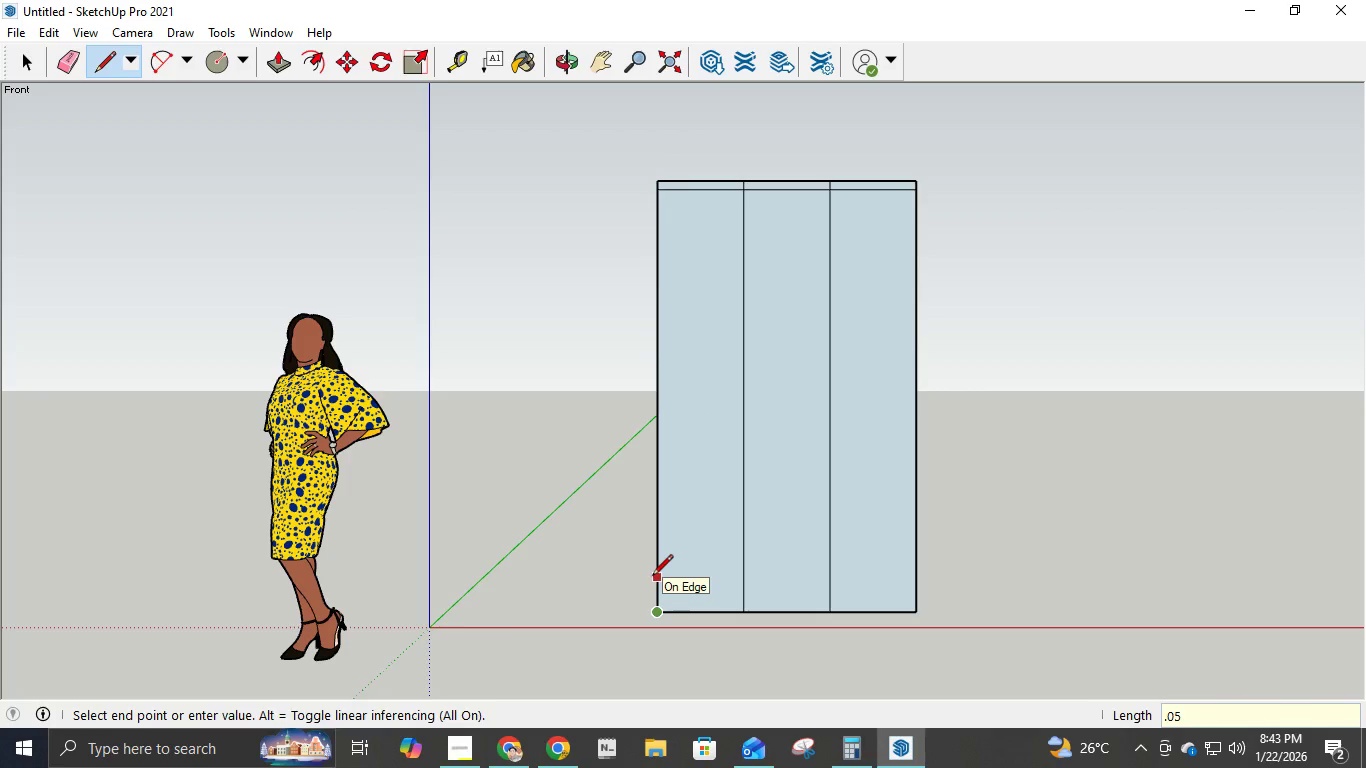 
key(NumpadEnter)
 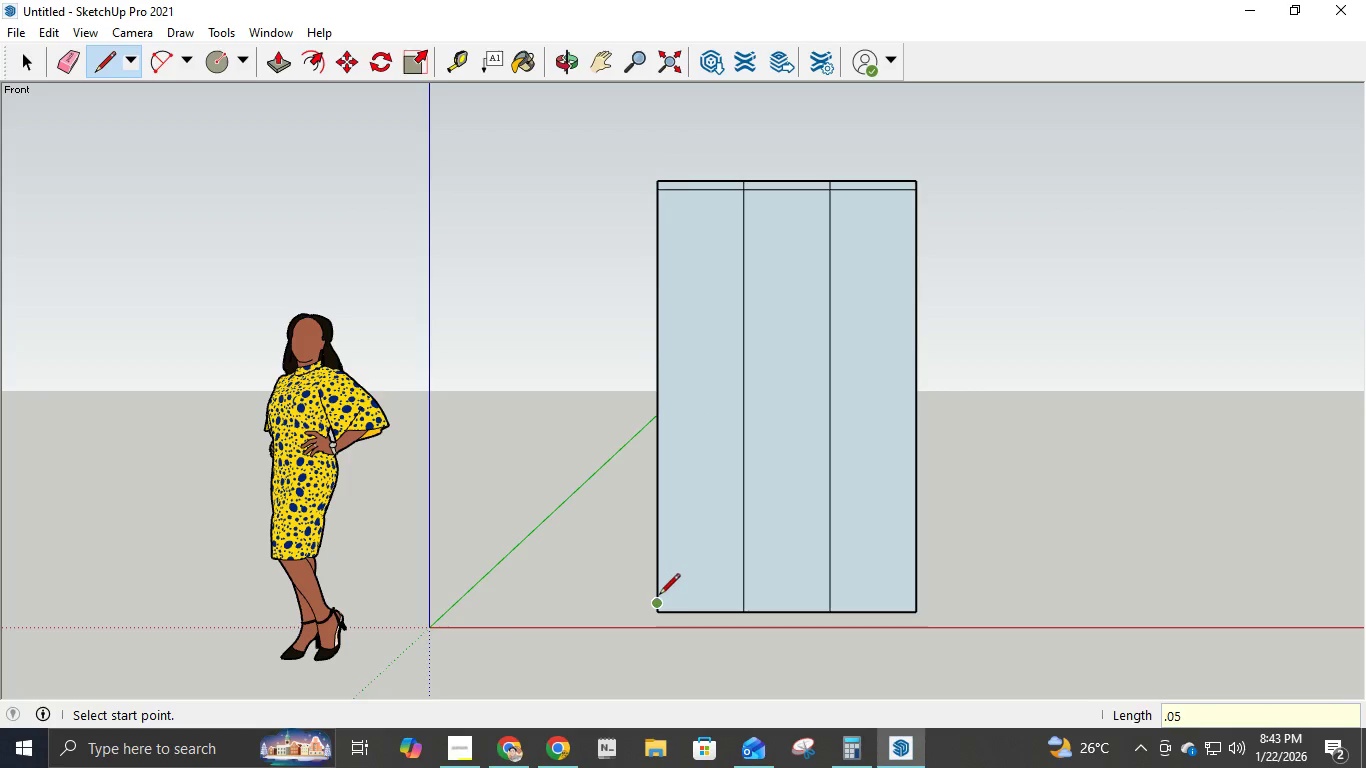 
left_click([659, 596])
 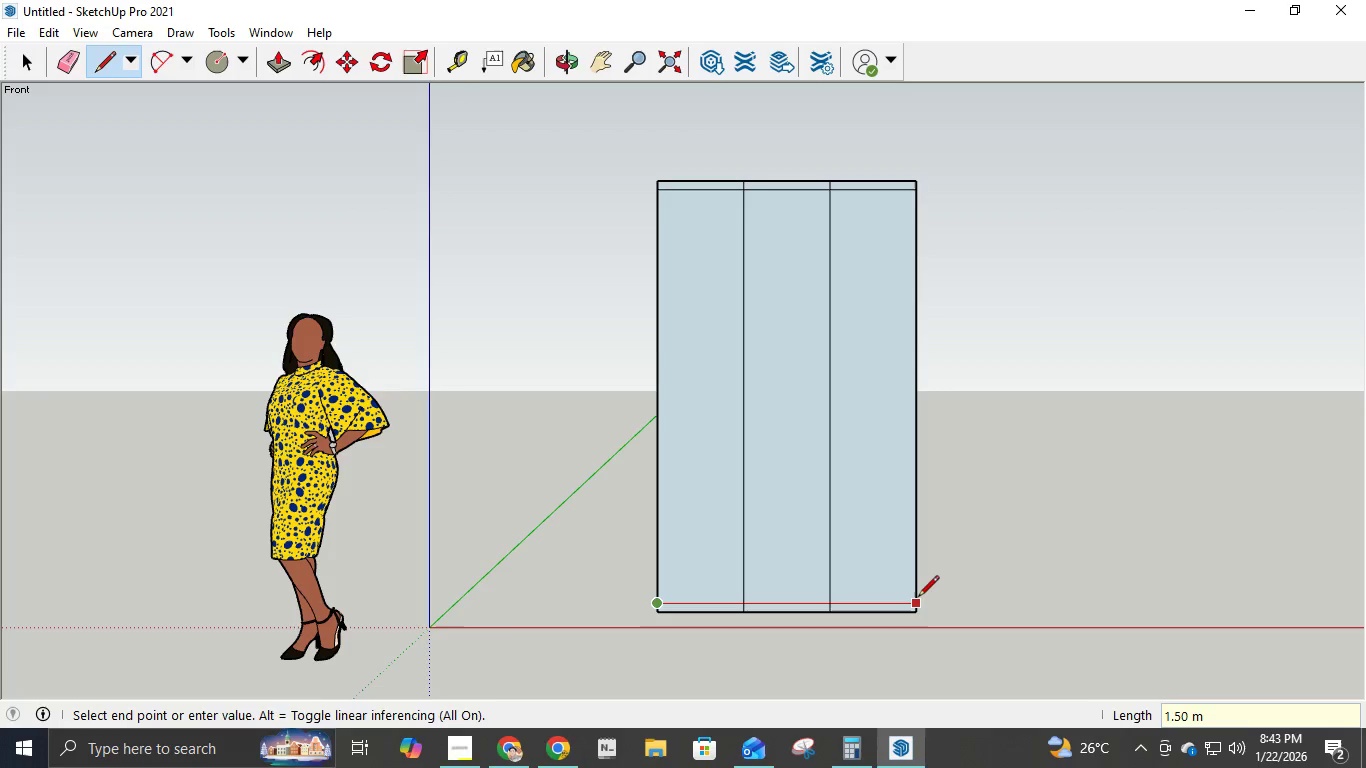 
left_click([918, 598])
 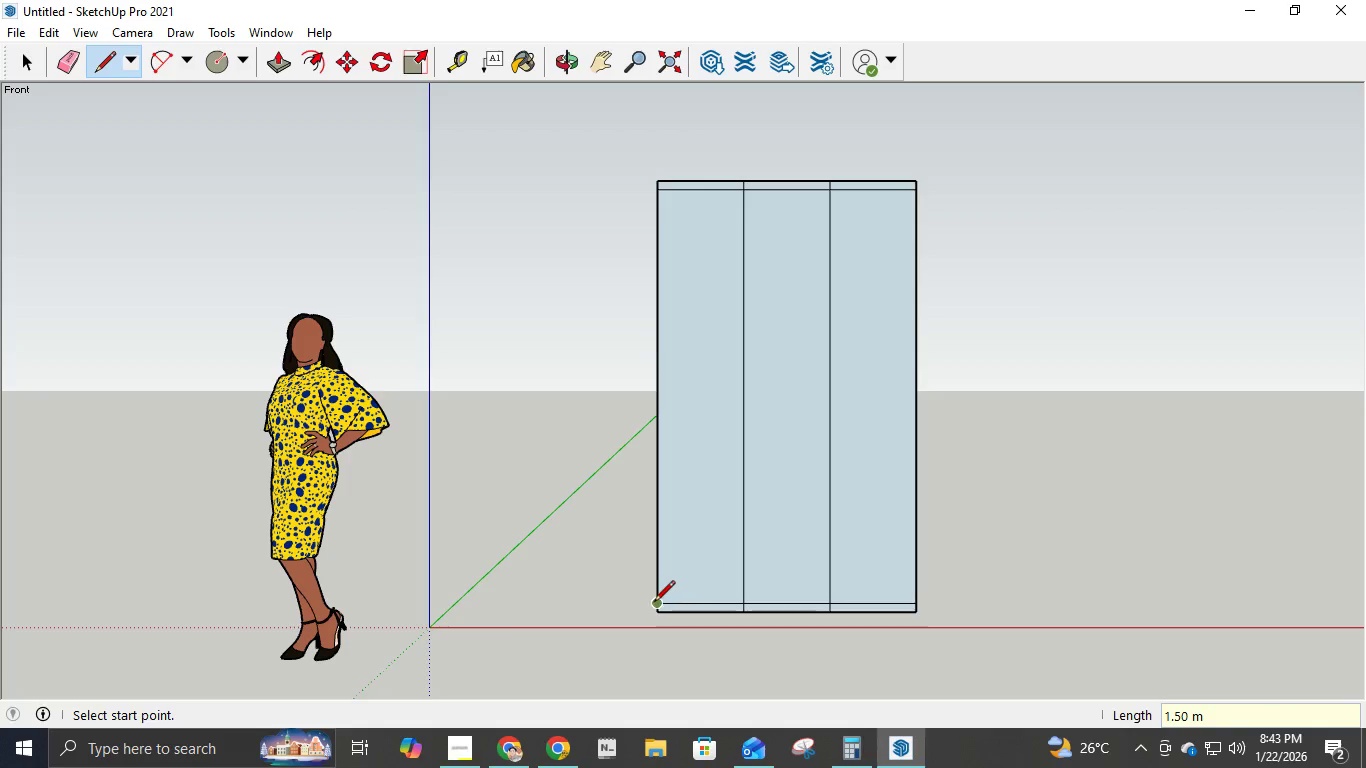 
left_click([654, 603])
 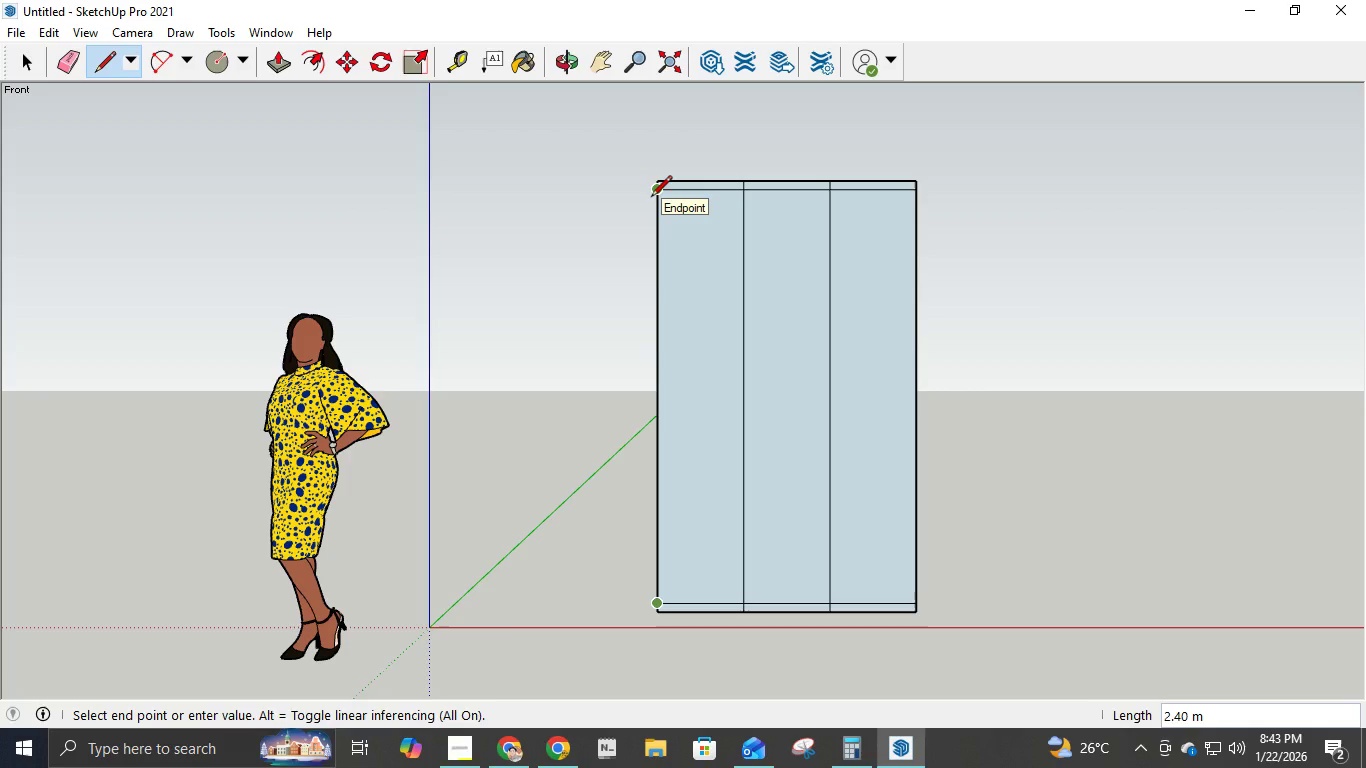 
key(NumpadDecimal)
 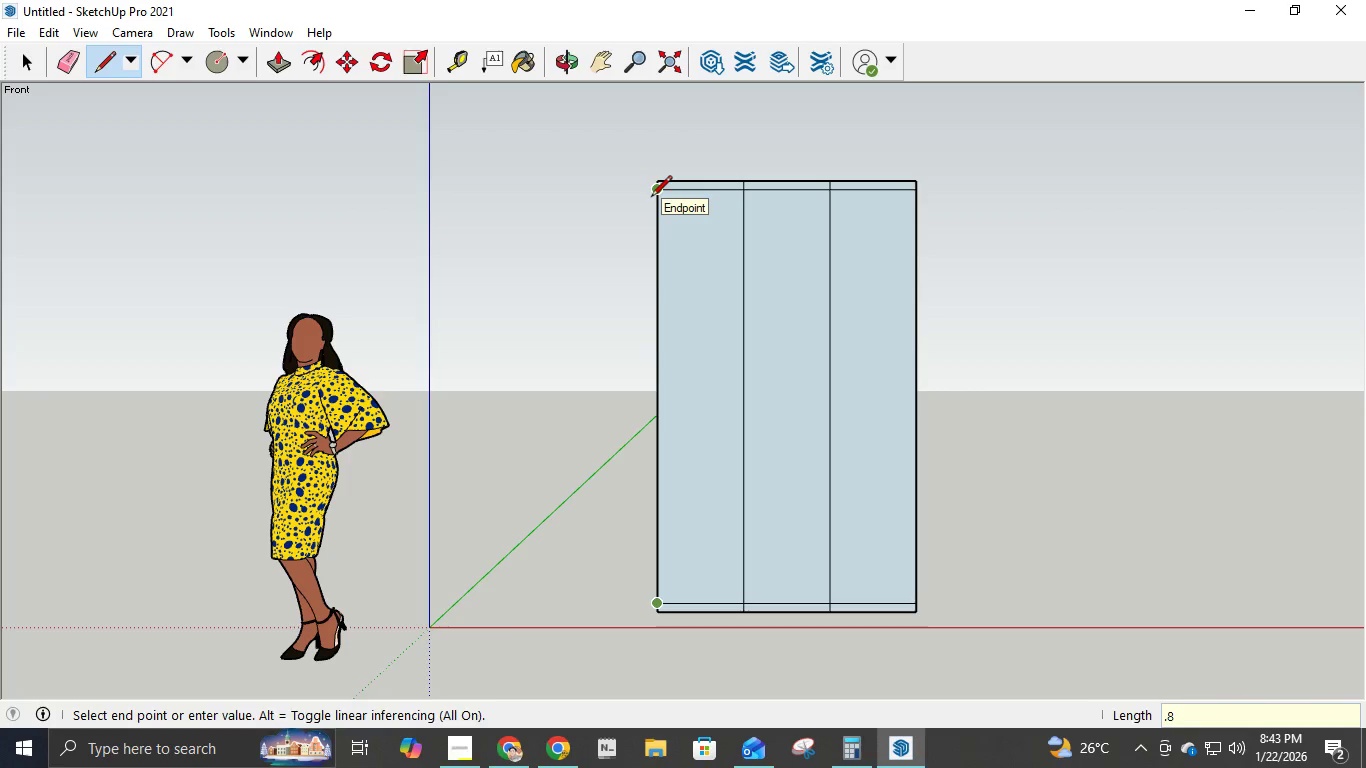 
key(Numpad8)
 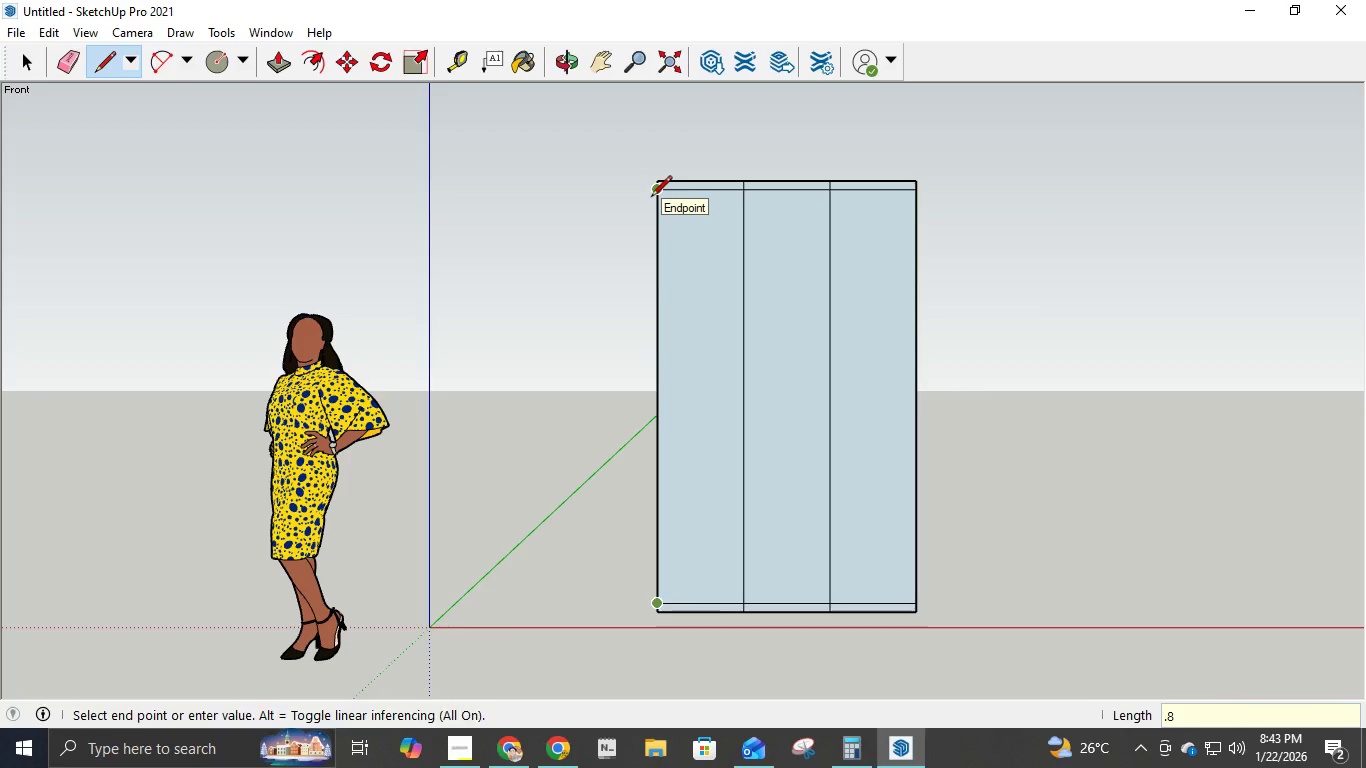 
key(NumpadEnter)
 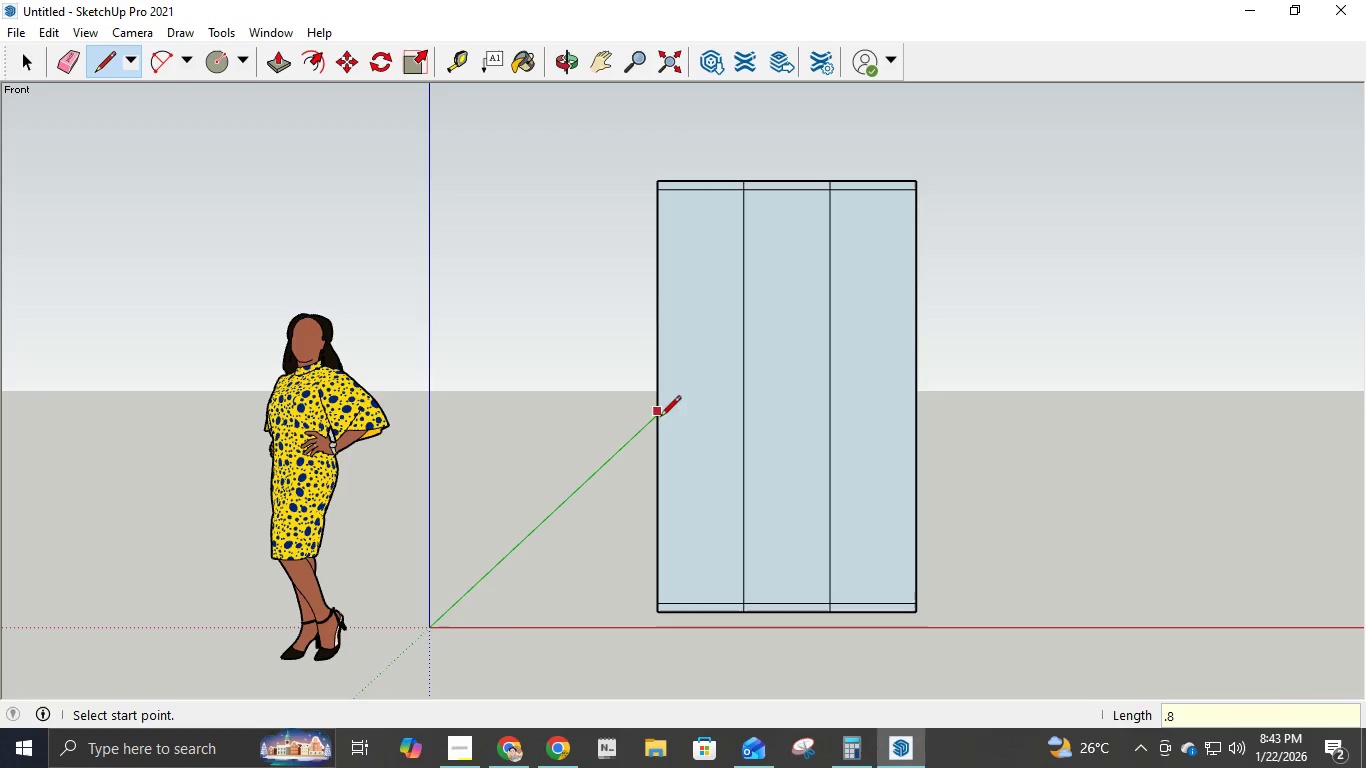 
left_click([656, 468])
 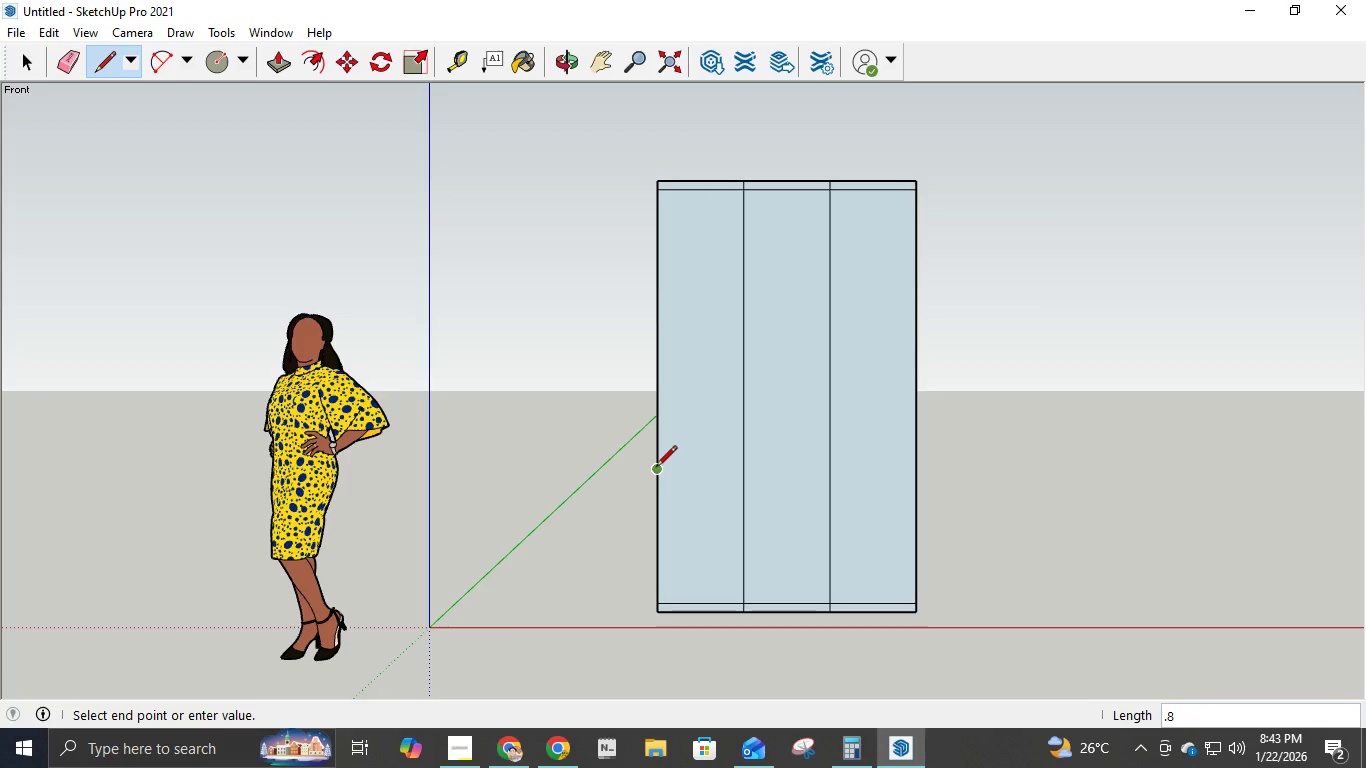 
key(Escape)
 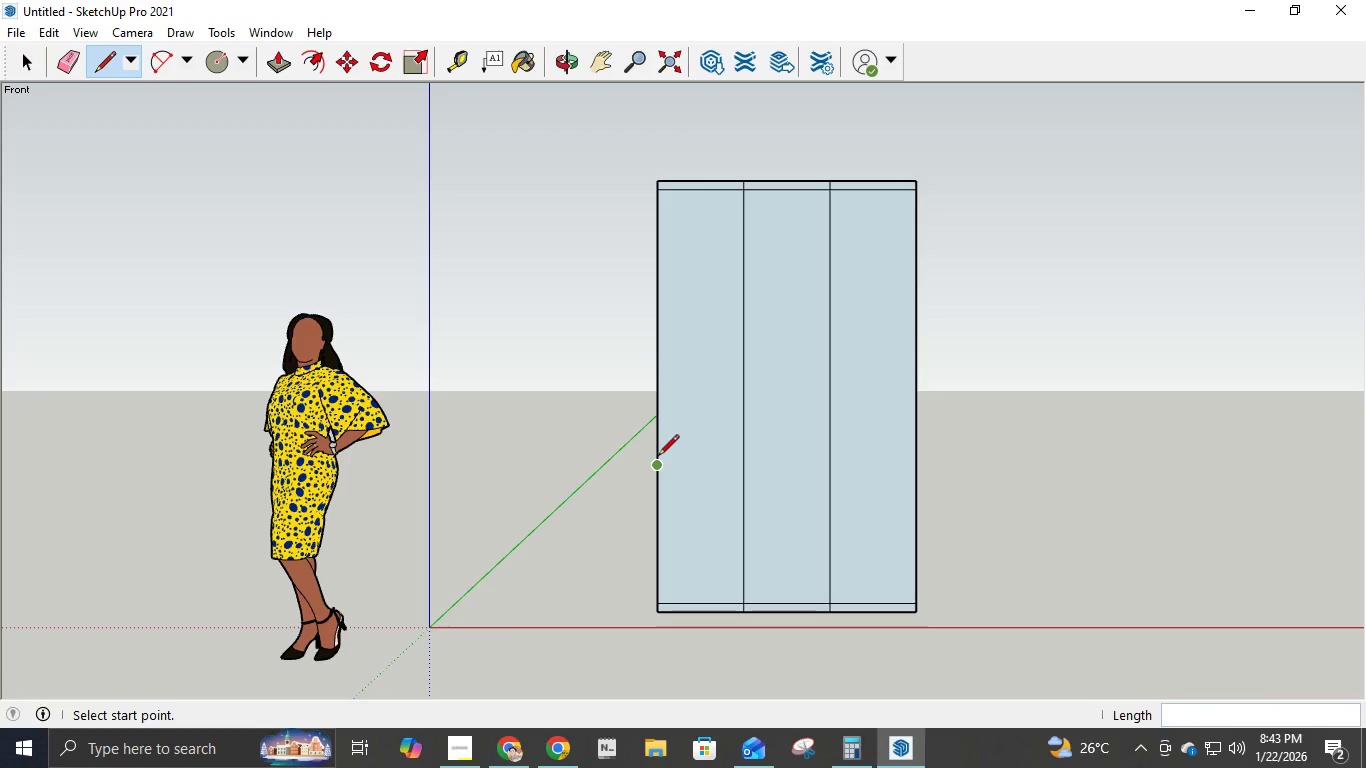 
left_click([658, 460])
 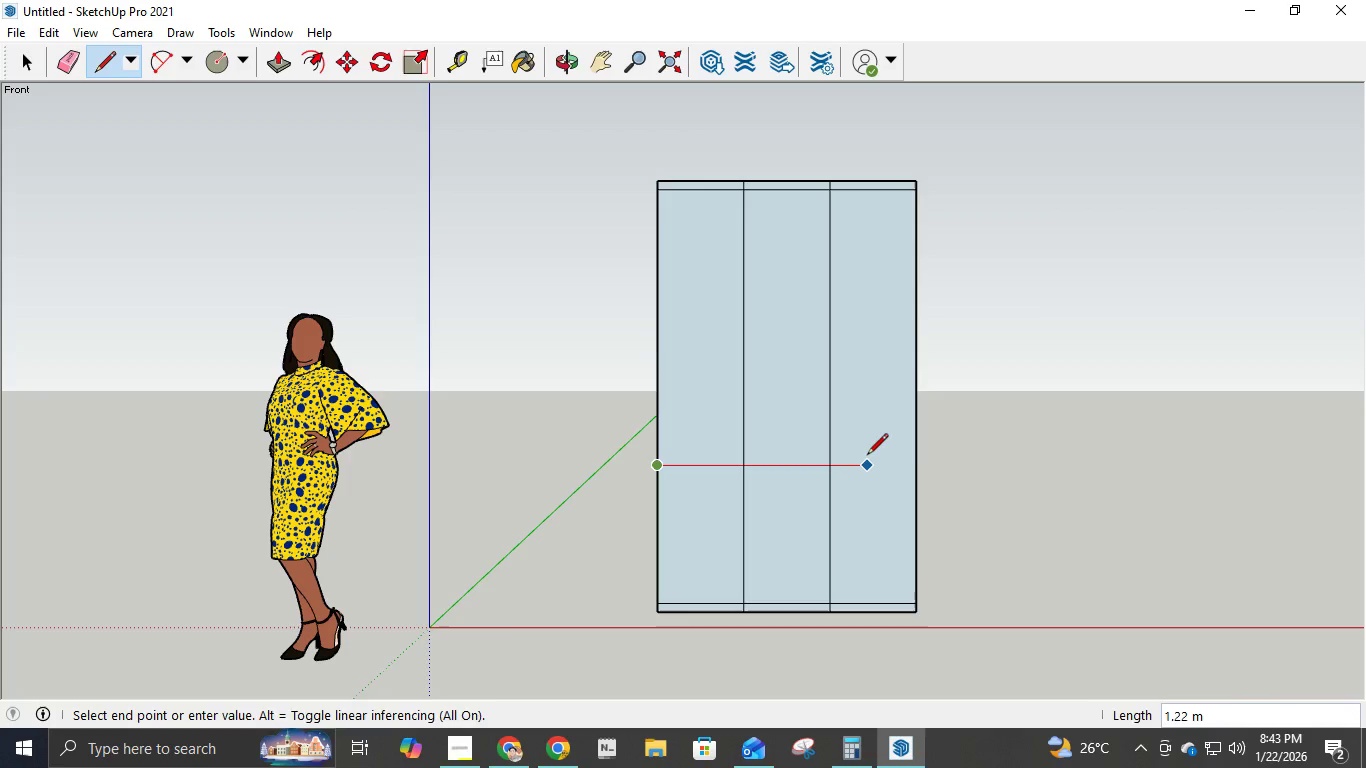 
key(Numpad1)
 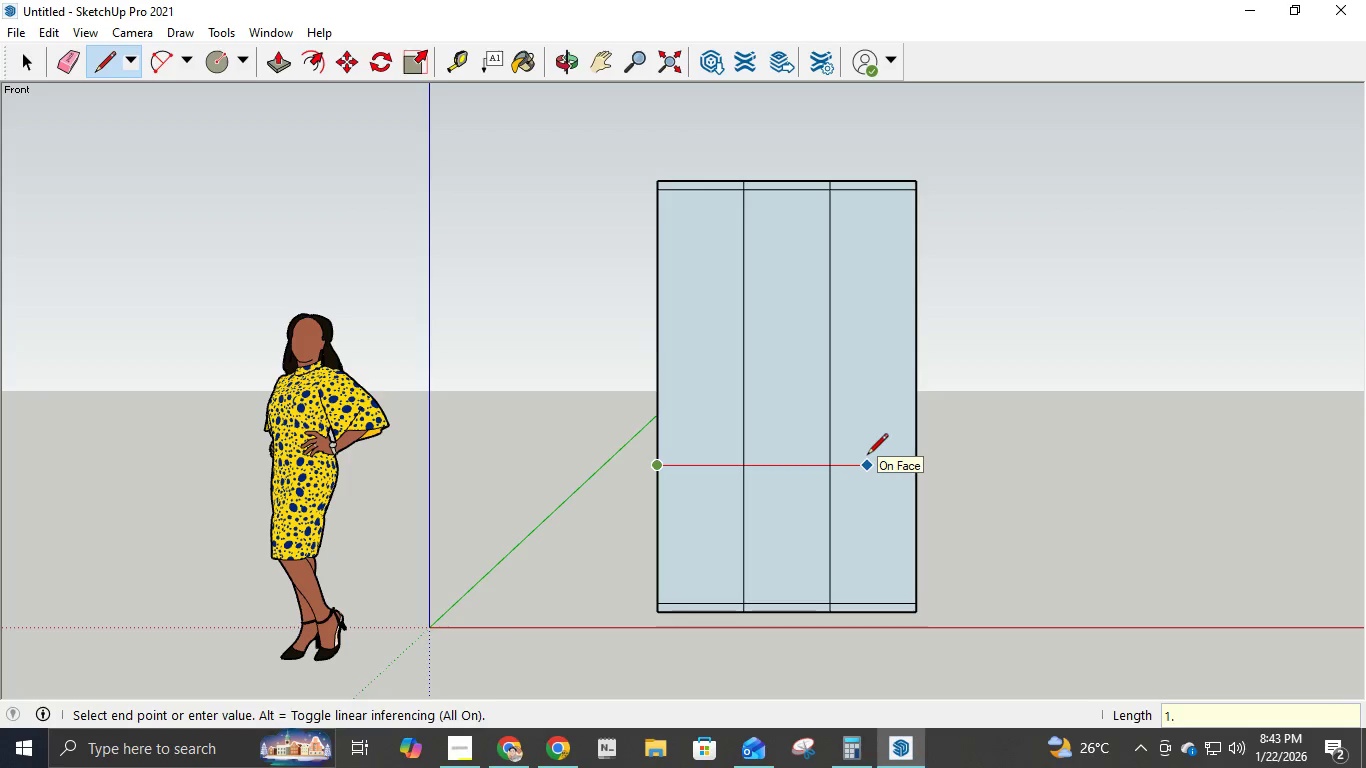 
key(NumpadDecimal)
 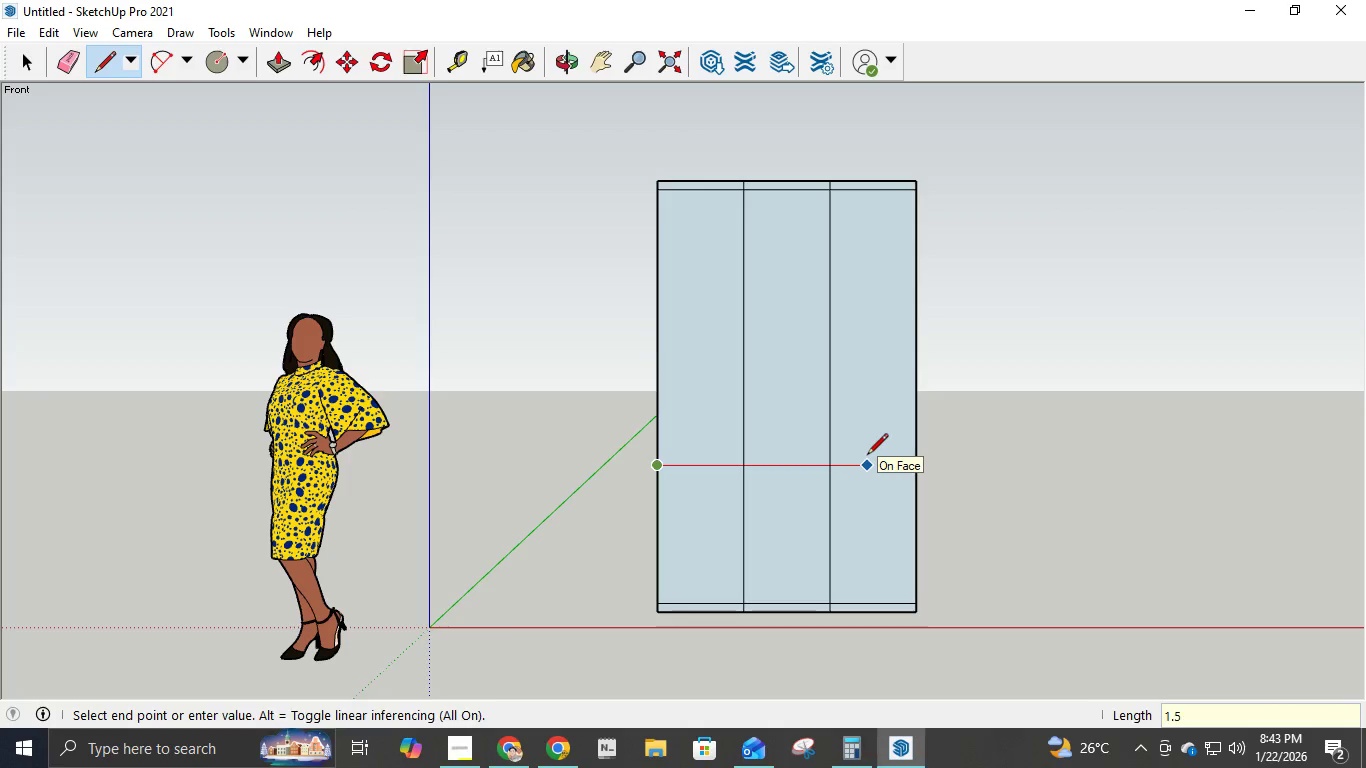 
key(Numpad5)
 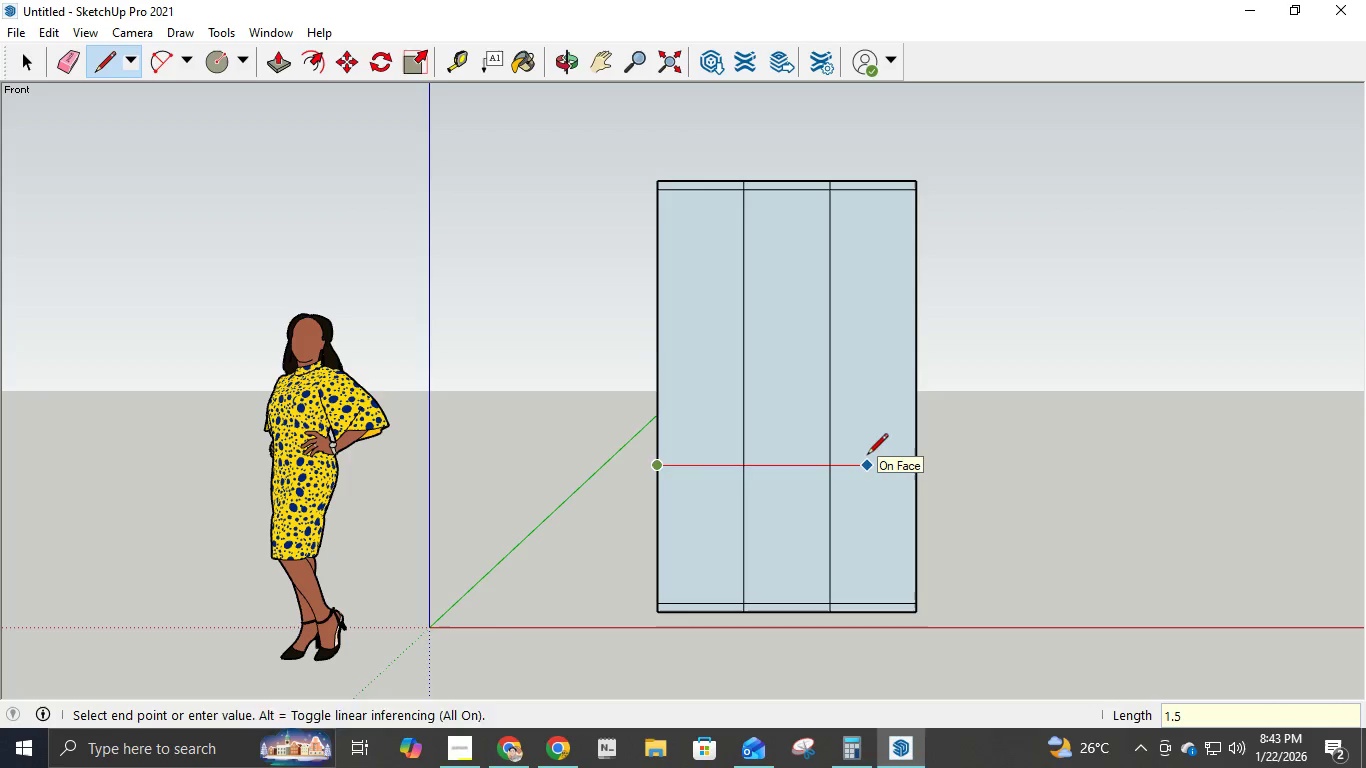 
key(NumpadEnter)
 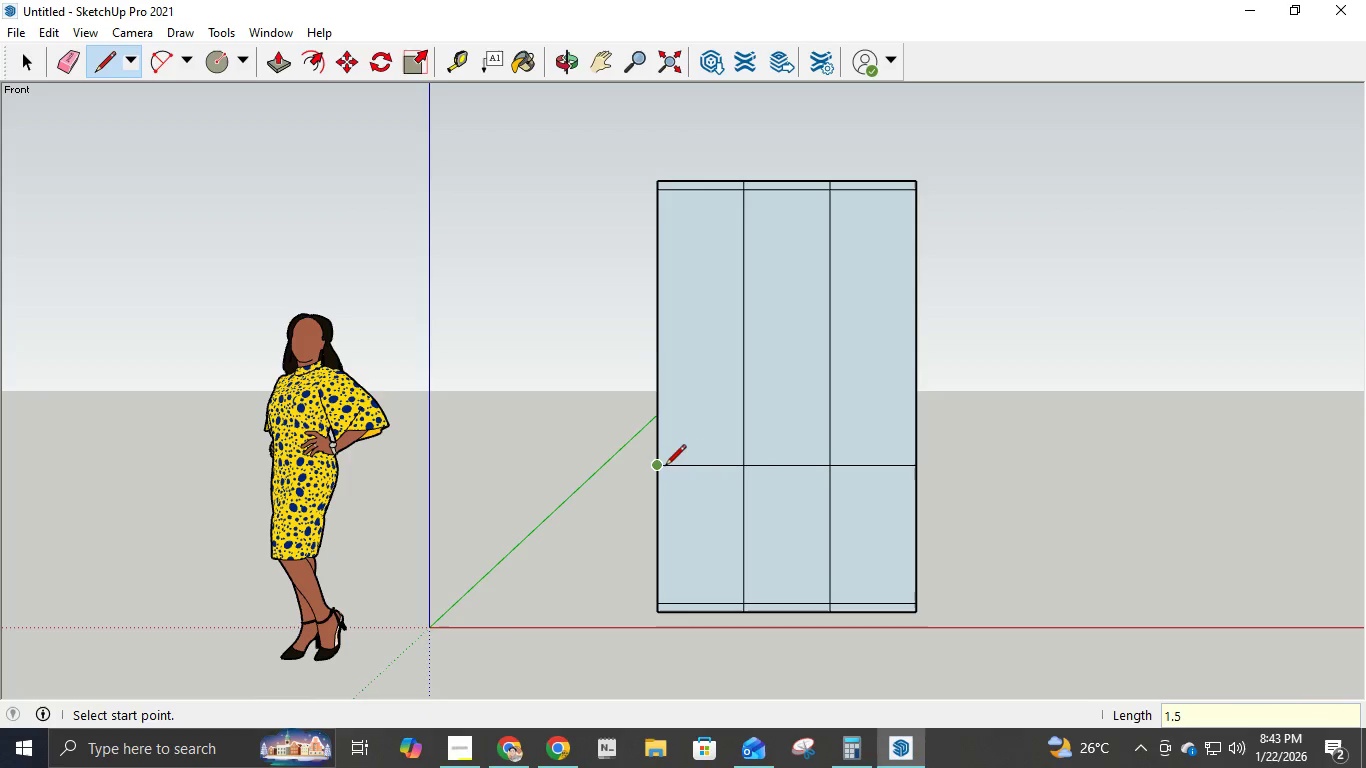 
left_click([661, 465])
 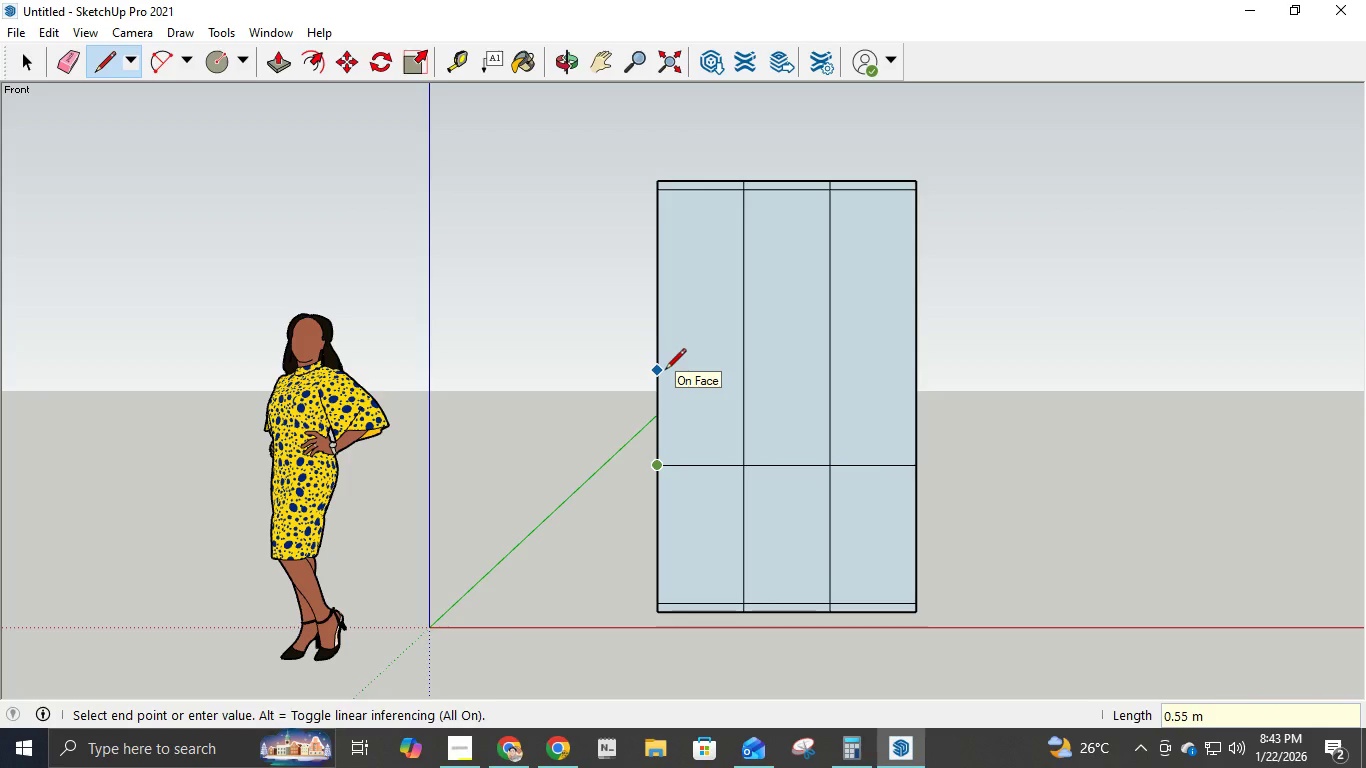 
key(NumpadDecimal)
 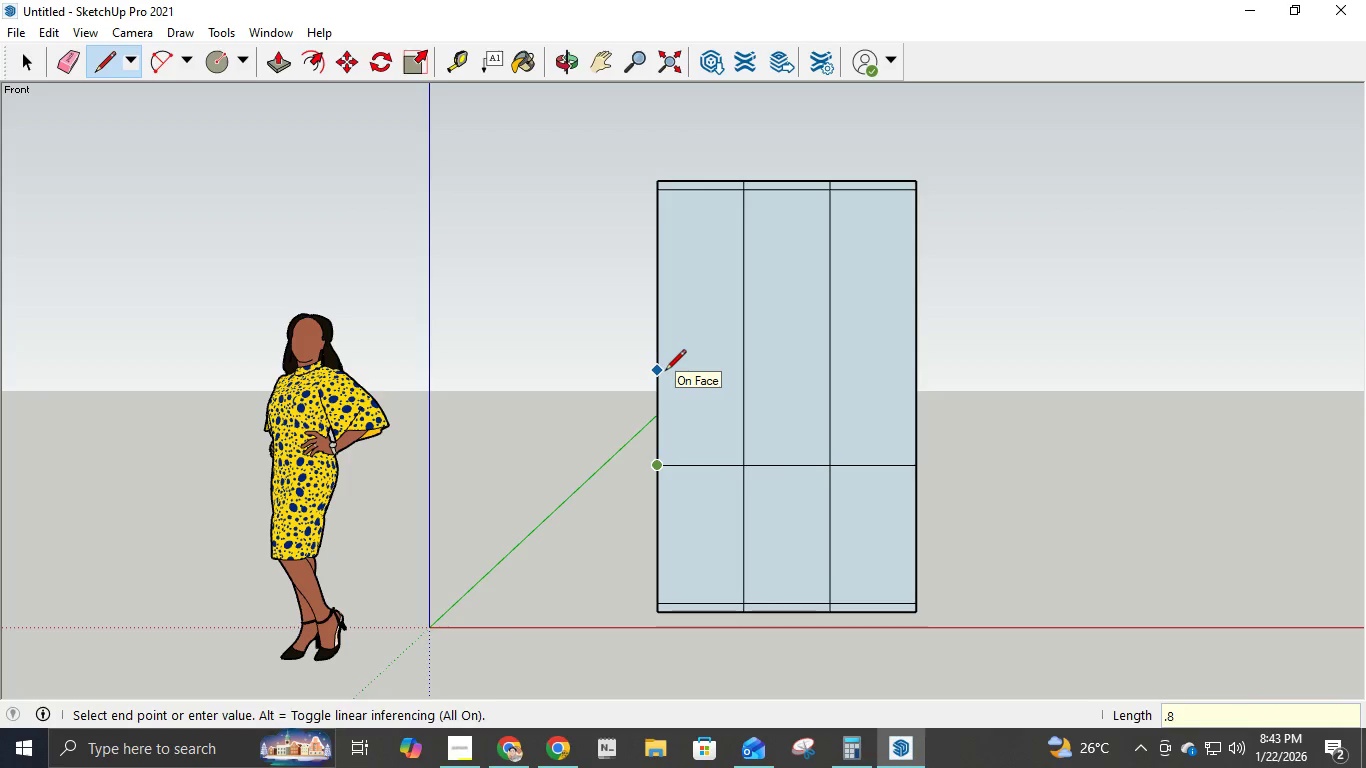 
key(Numpad8)
 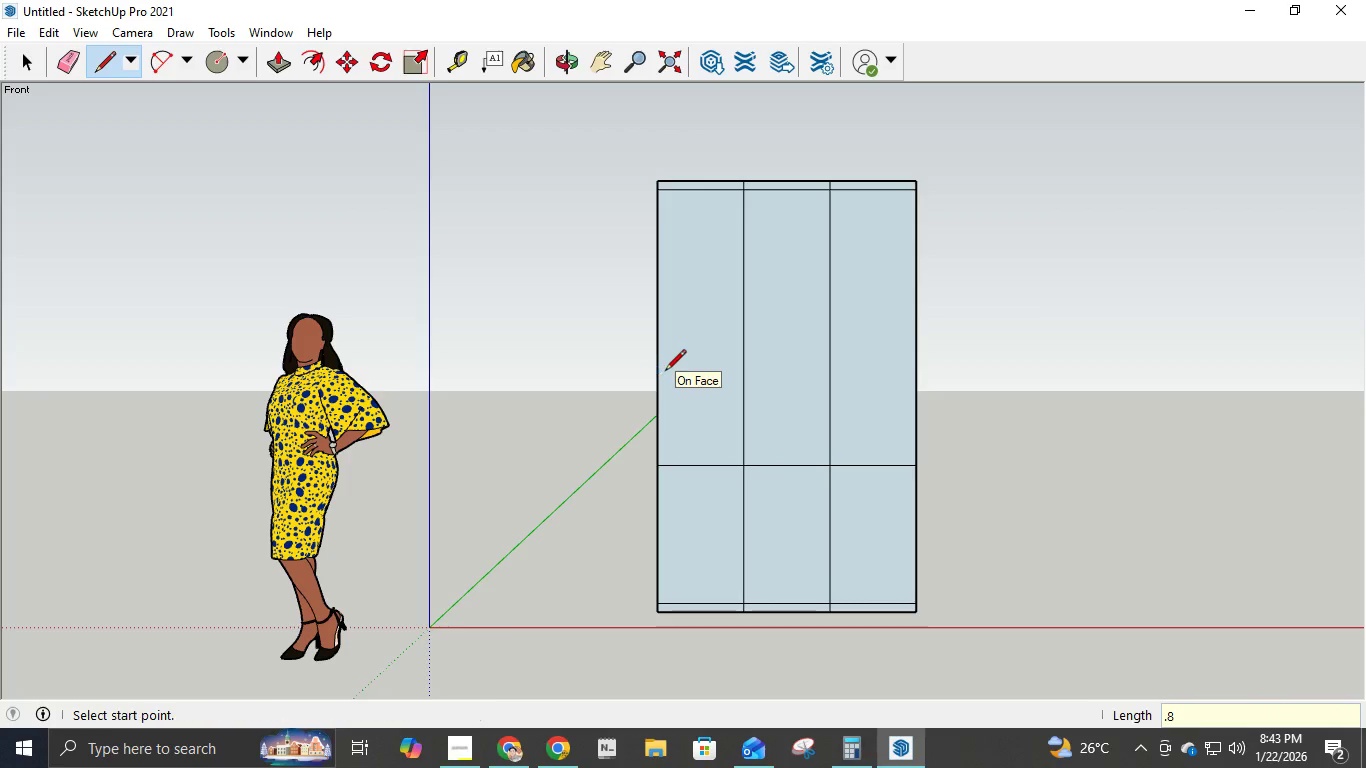 
key(NumpadEnter)
 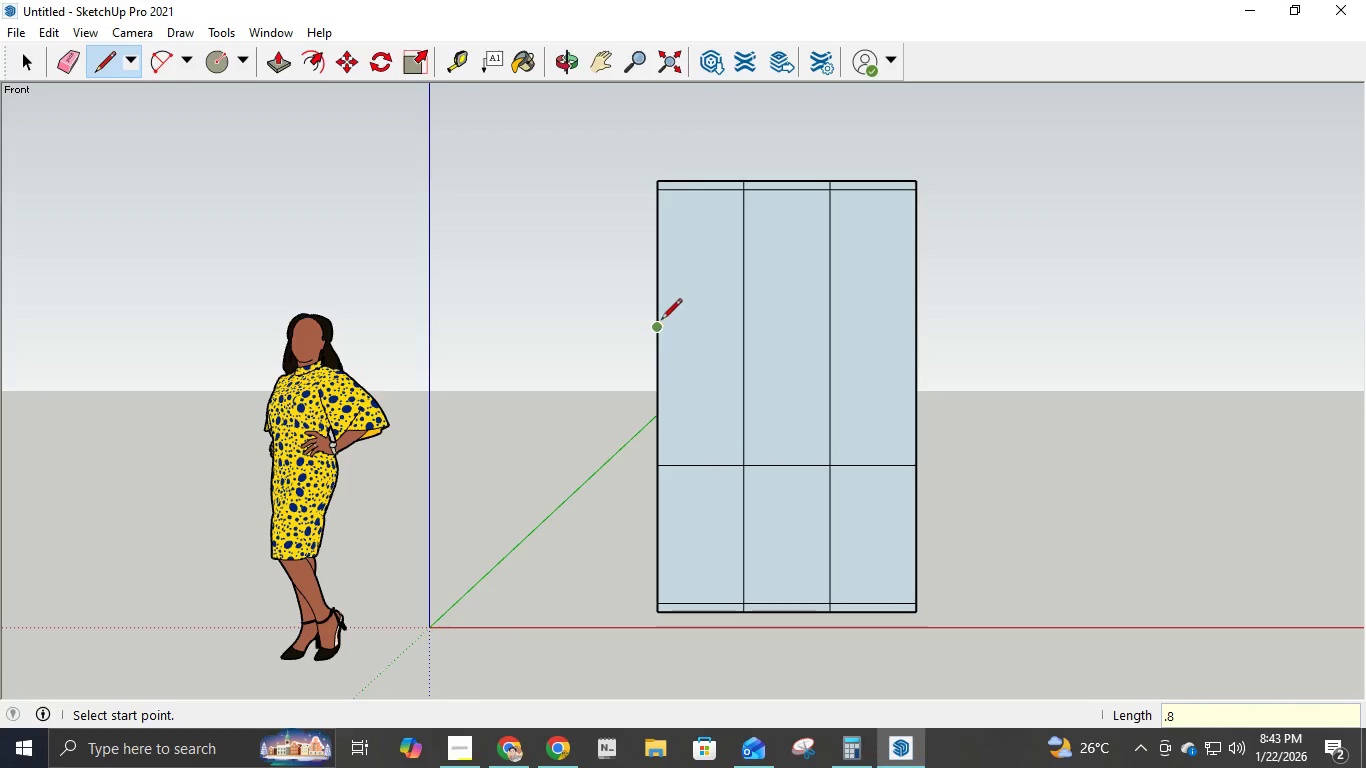 
left_click([660, 321])
 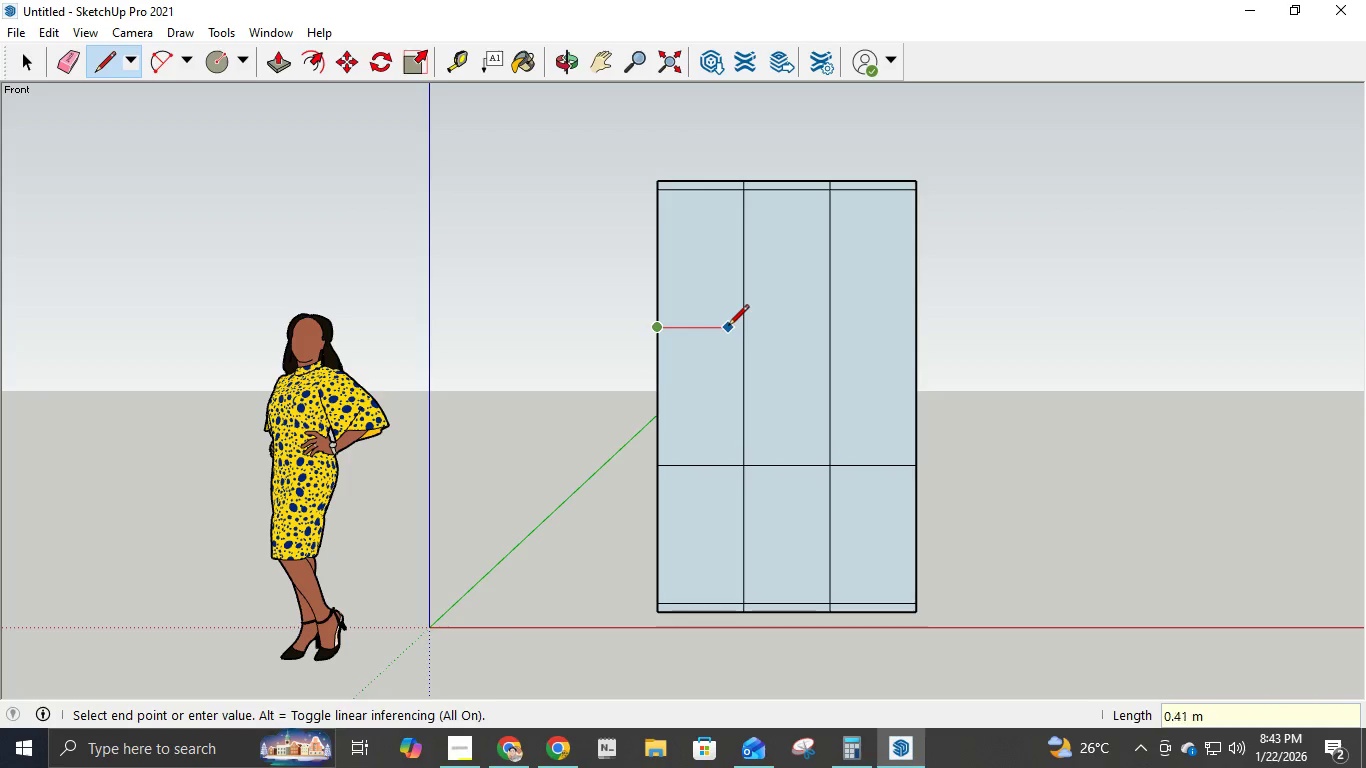 
key(Numpad1)
 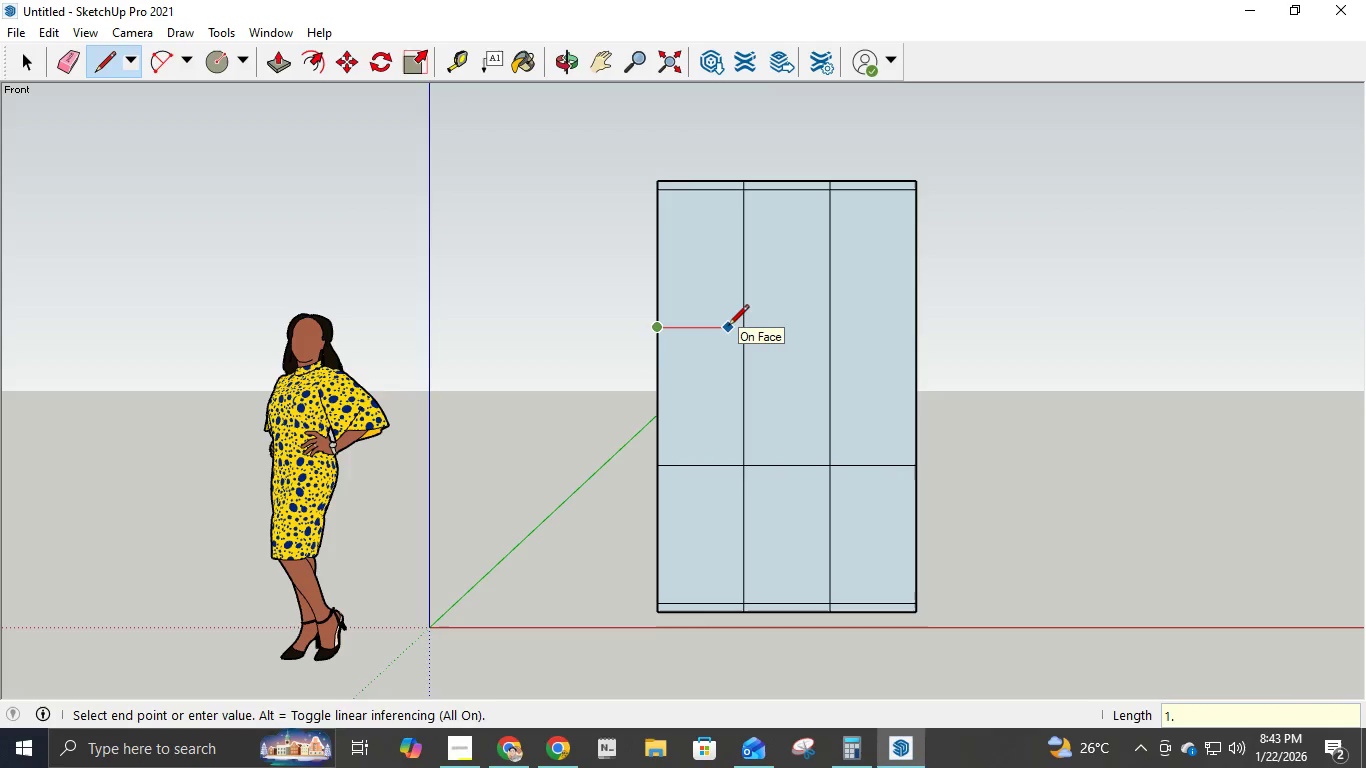 
key(NumpadDecimal)
 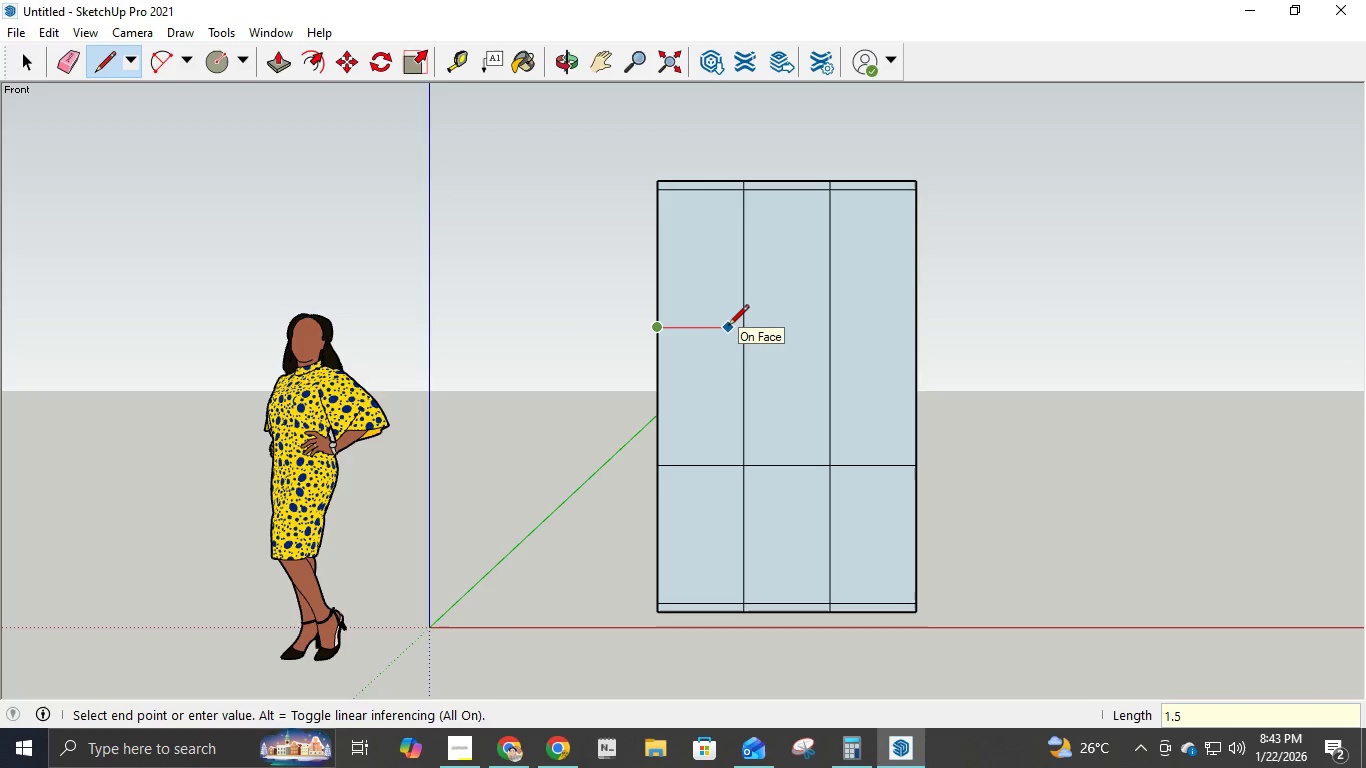 
key(Numpad5)
 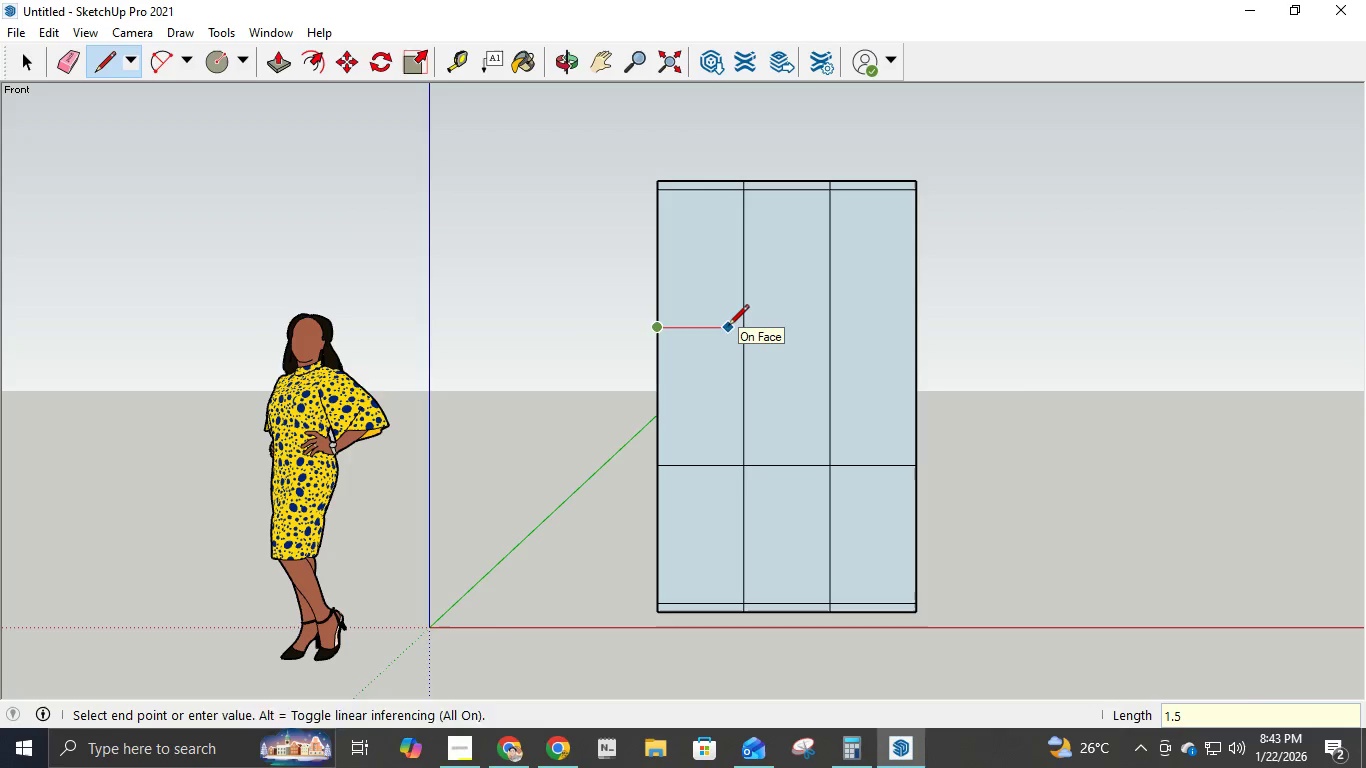 
key(NumpadEnter)
 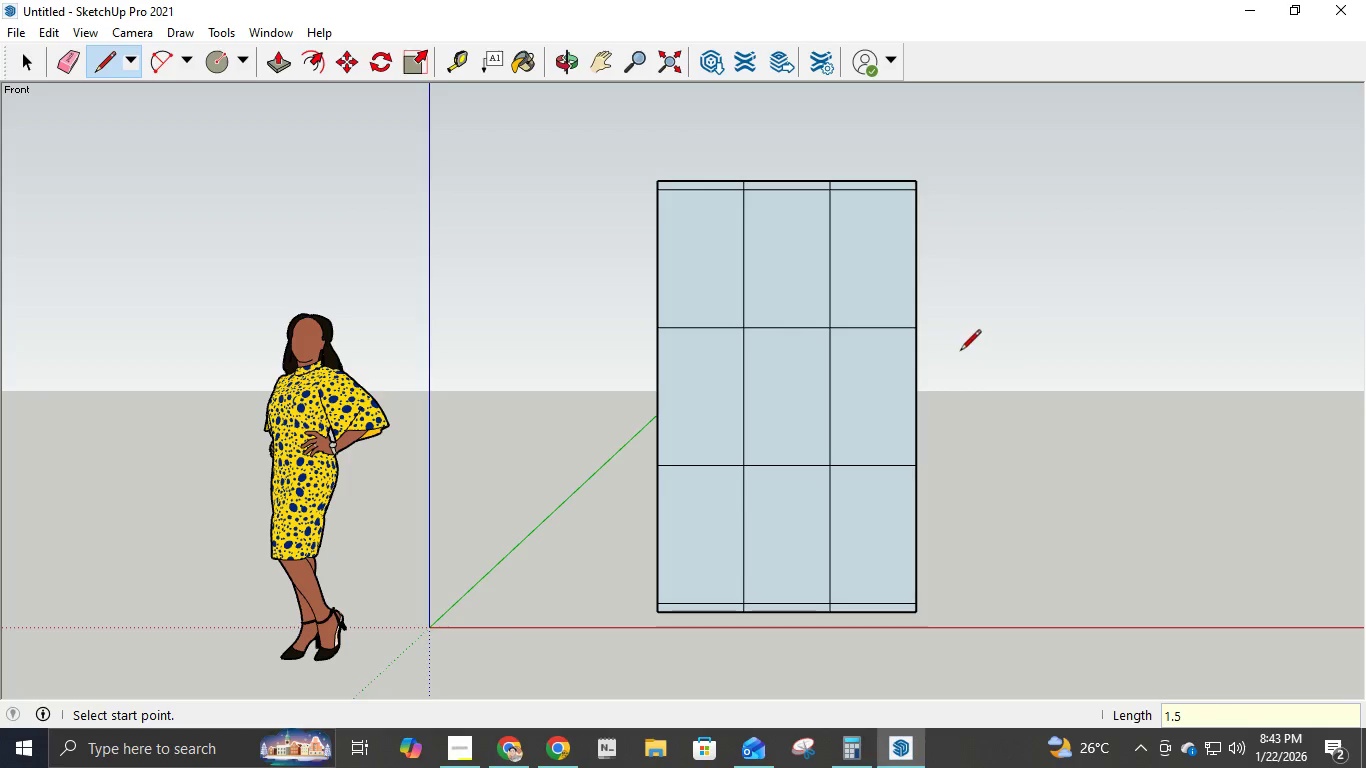 
mouse_move([836, 271])
 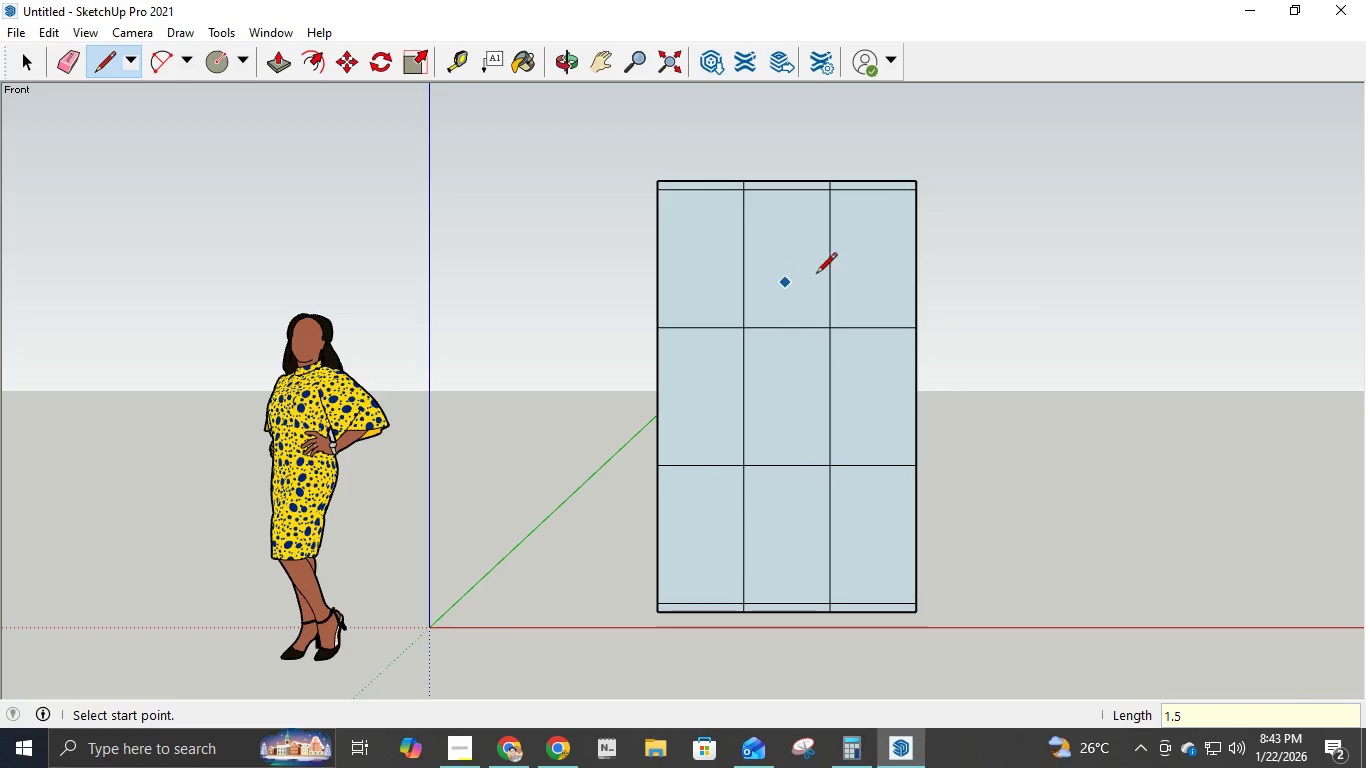 
key(E)
 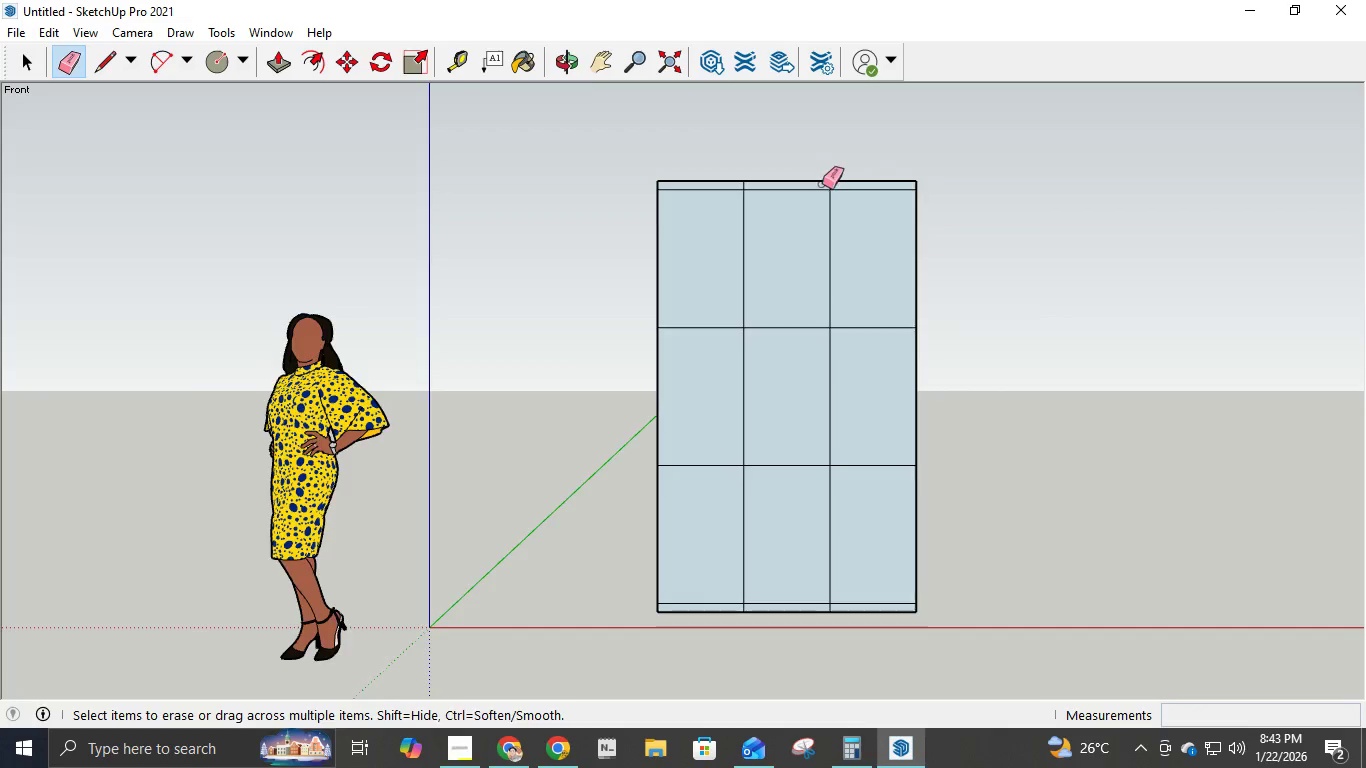 
scroll: coordinate [830, 189], scroll_direction: up, amount: 5.0
 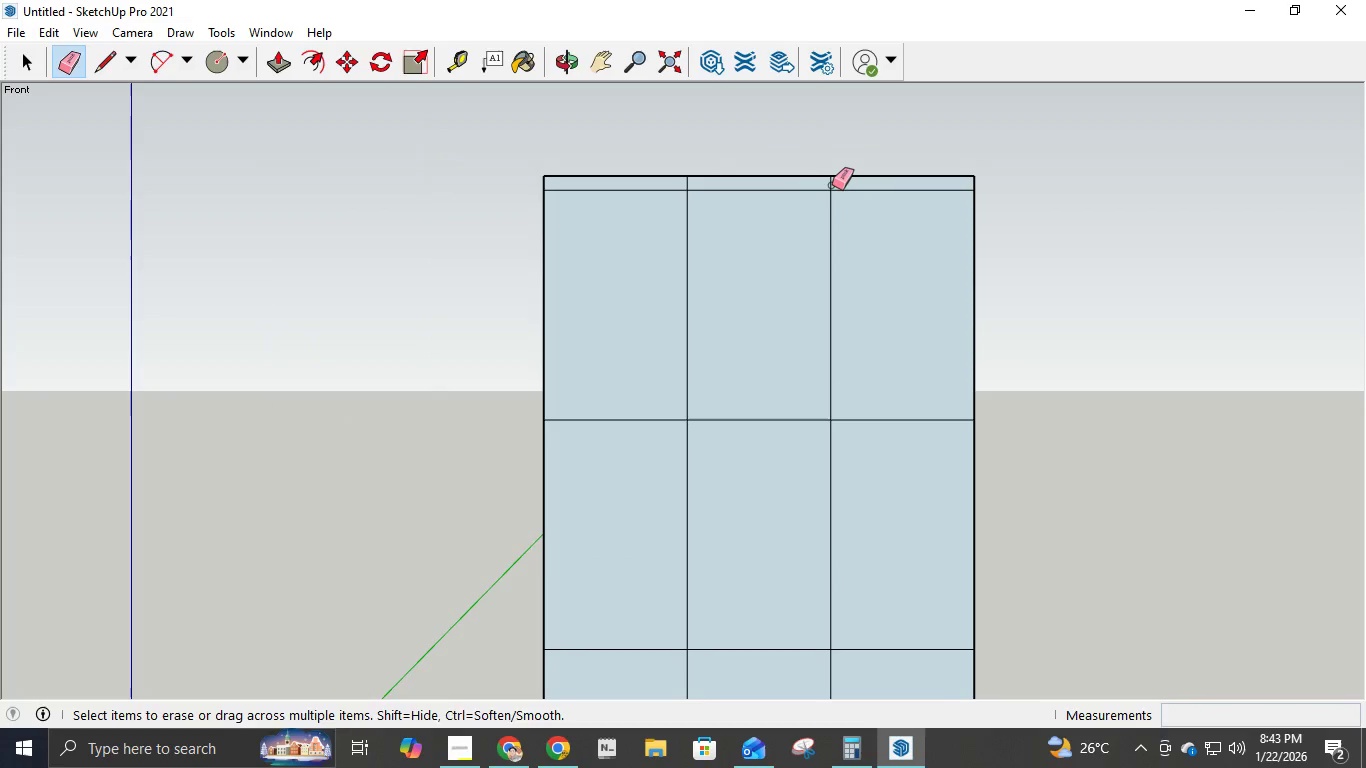 
left_click([833, 185])
 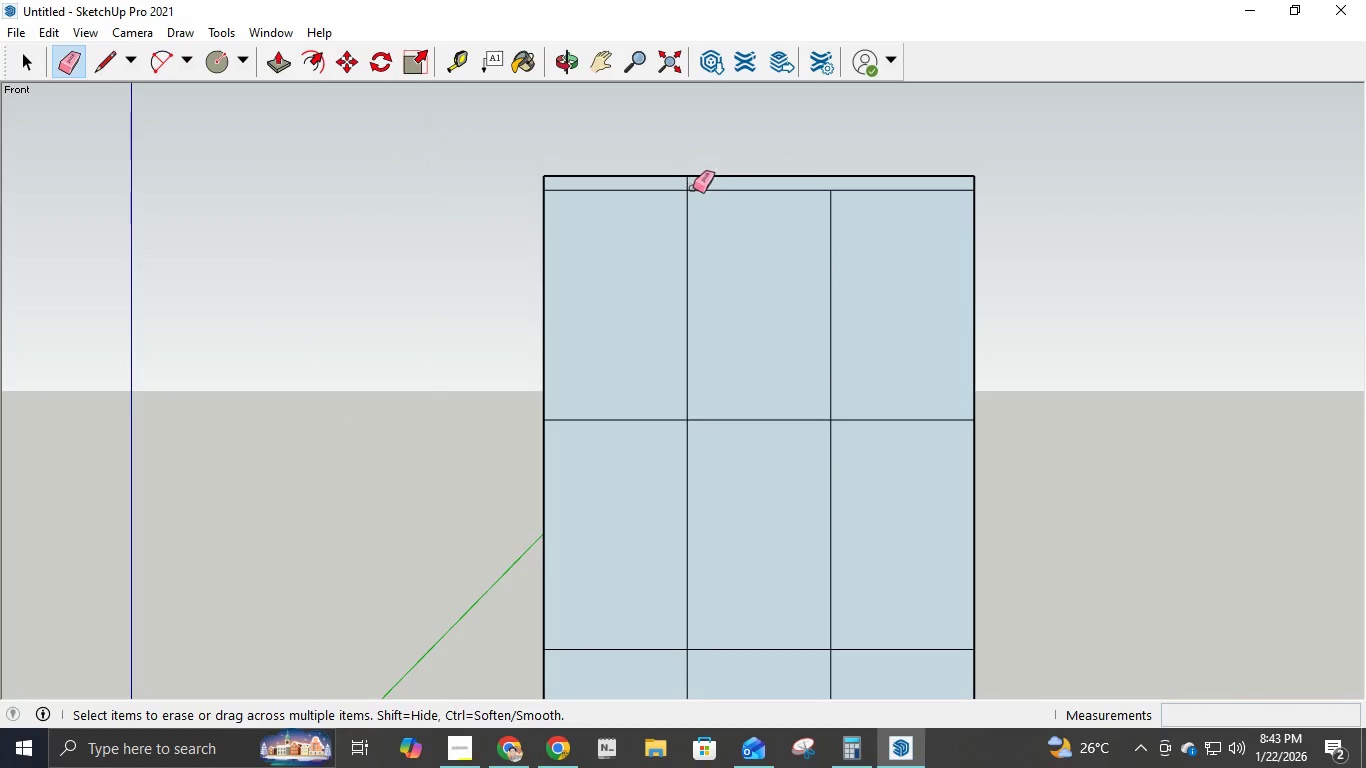 
key(Control+Z)
 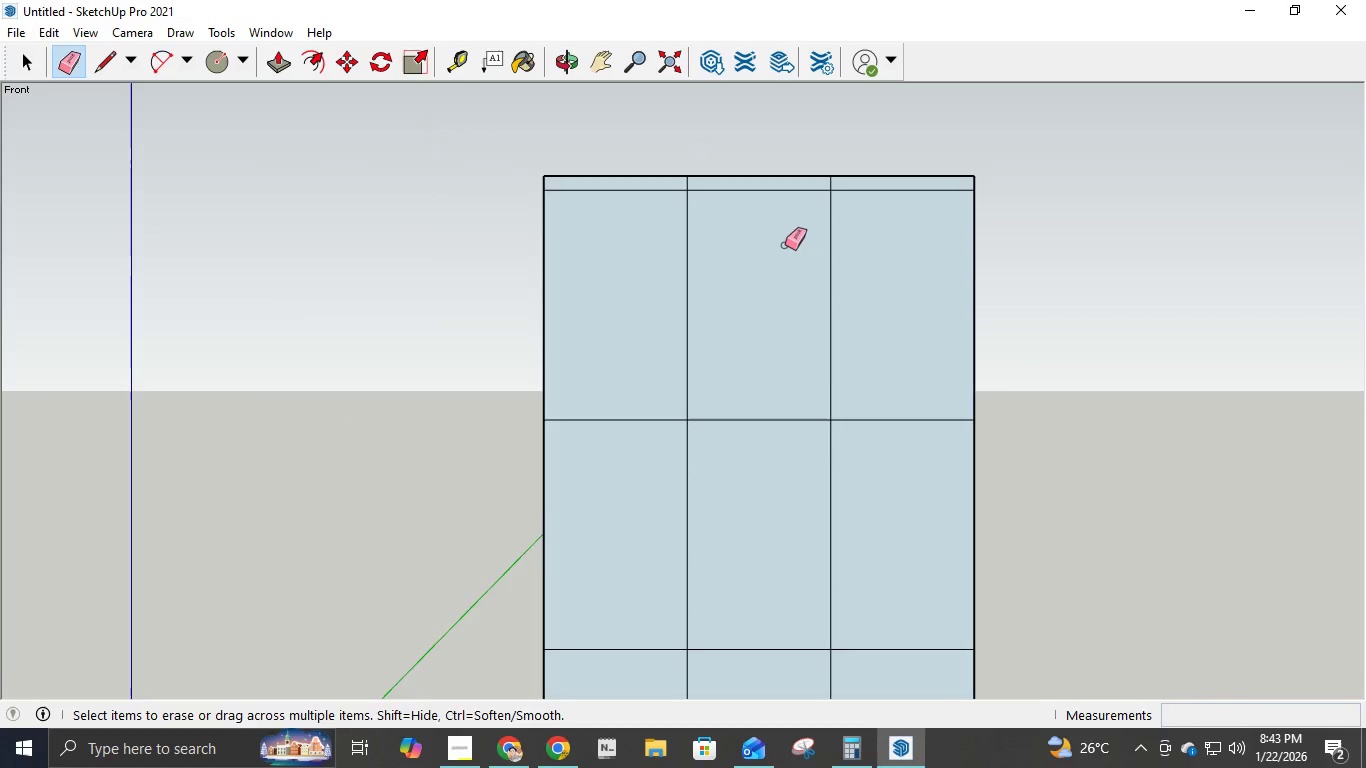 
scroll: coordinate [844, 460], scroll_direction: down, amount: 6.0
 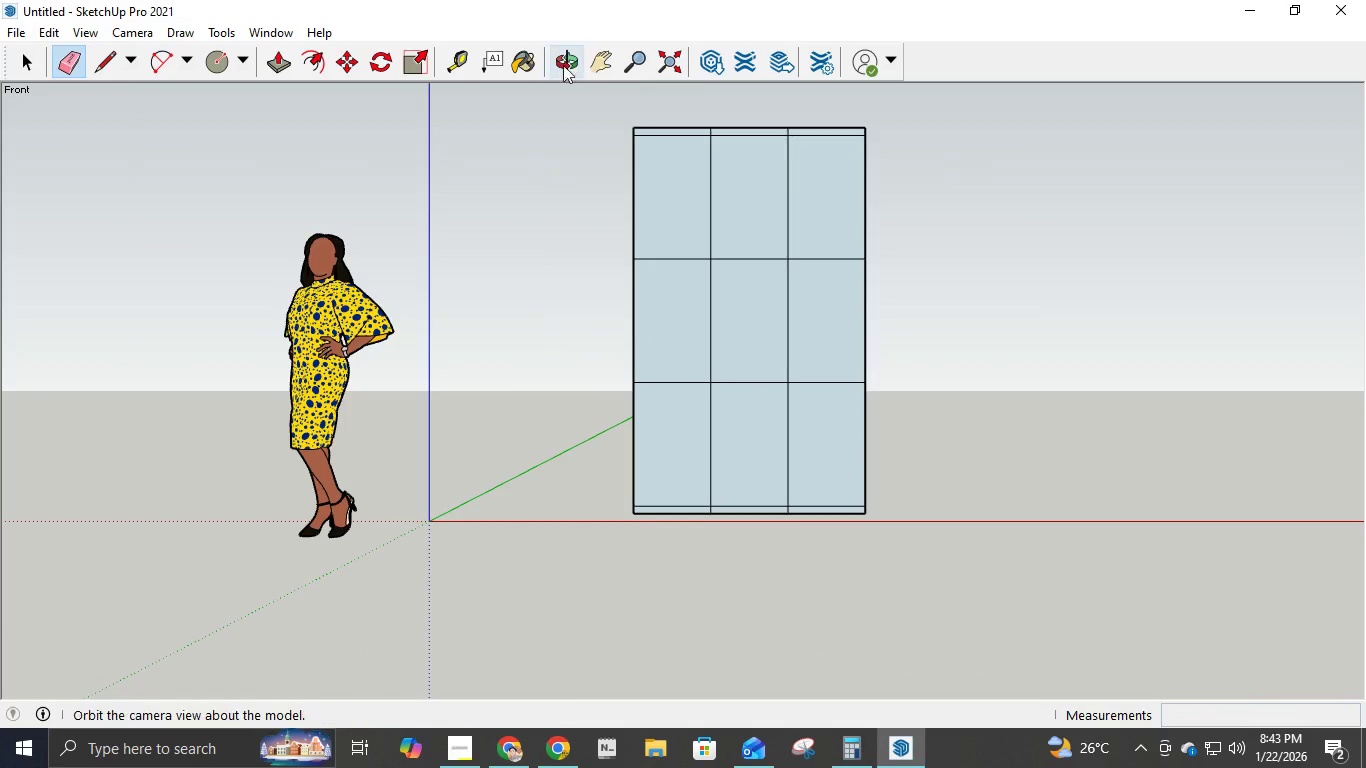 
left_click([590, 61])
 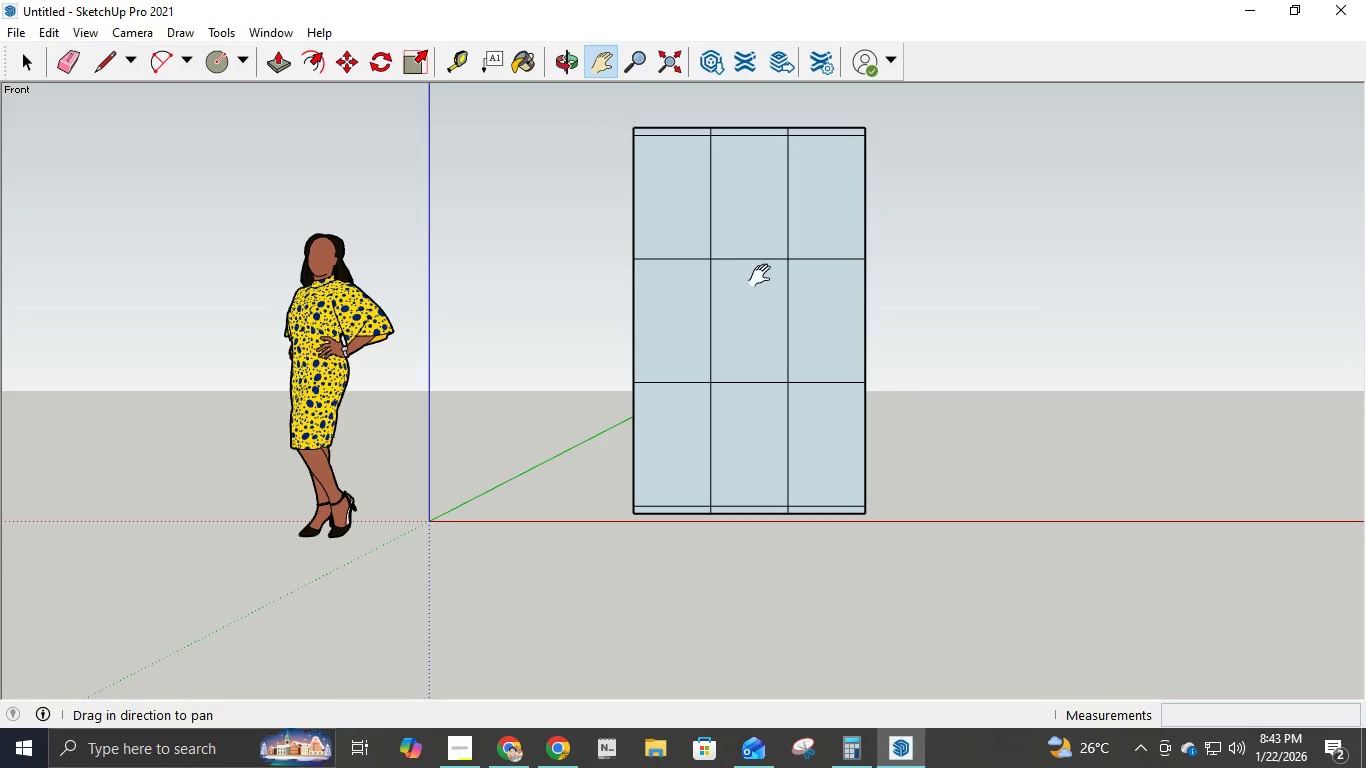 
left_click_drag(start_coordinate=[764, 277], to_coordinate=[781, 331])
 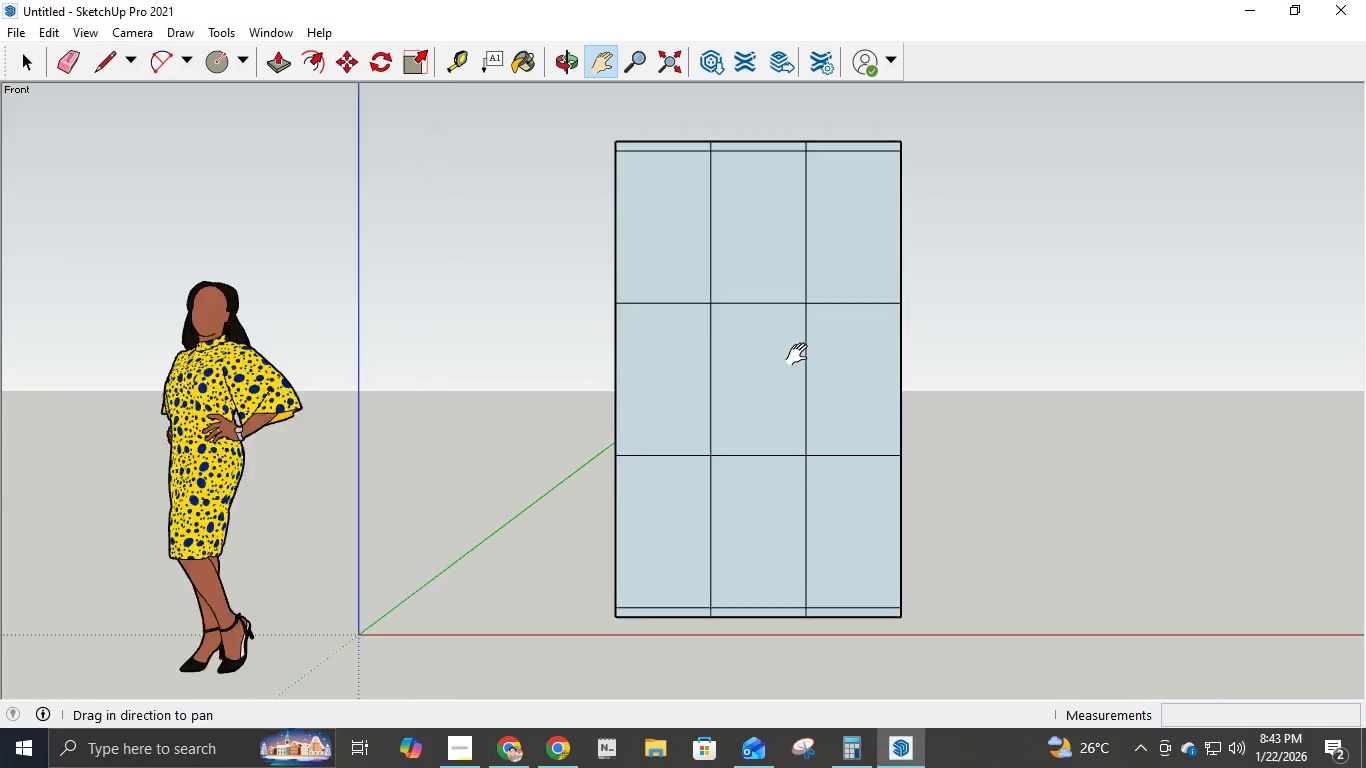 
scroll: coordinate [801, 355], scroll_direction: up, amount: 4.0
 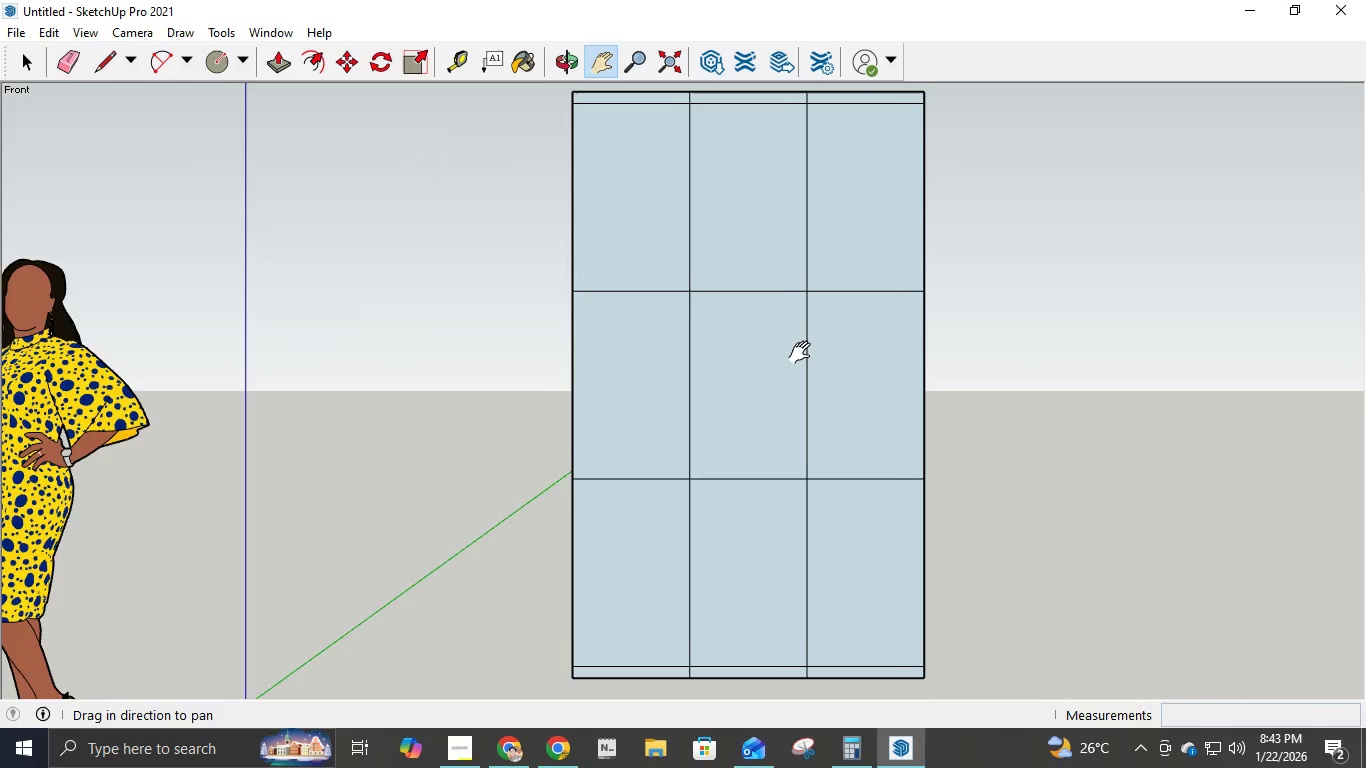 
left_click_drag(start_coordinate=[804, 353], to_coordinate=[810, 373])
 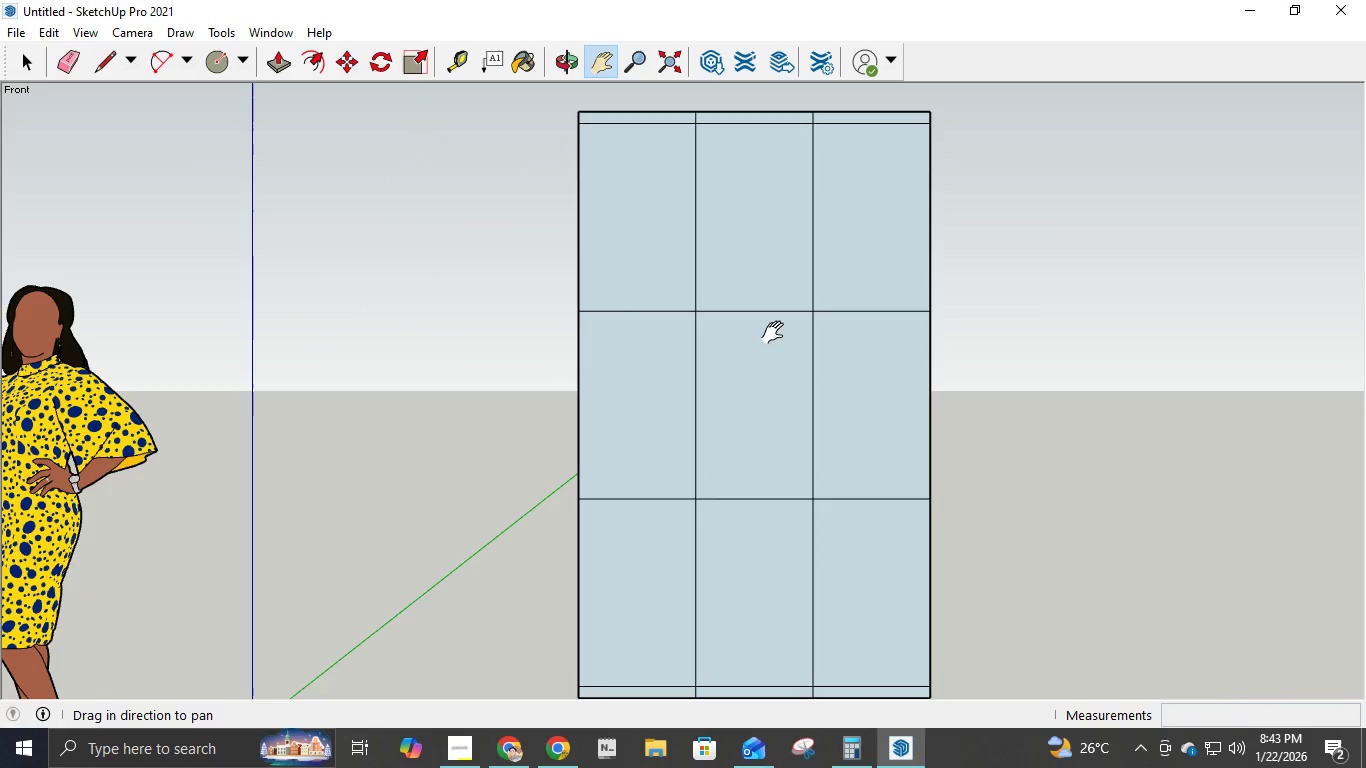 
key(L)
 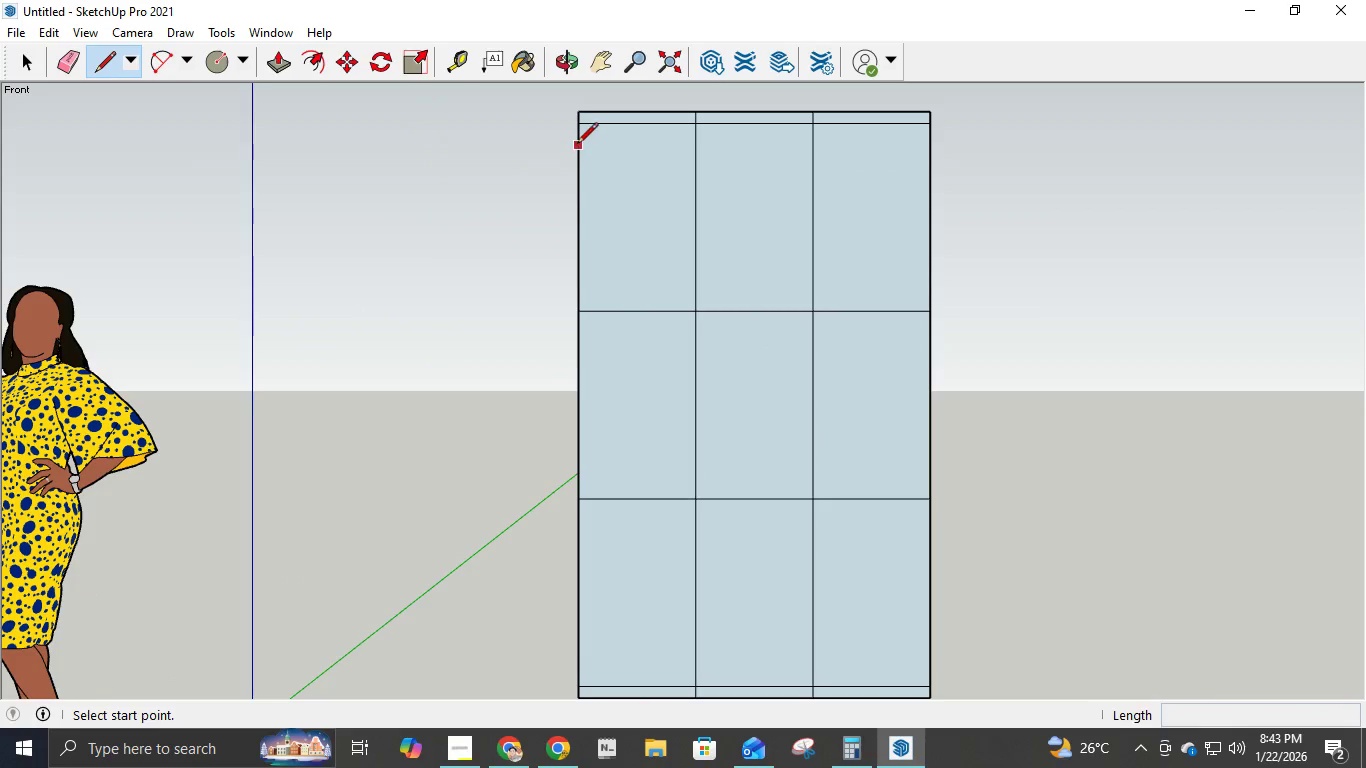 
left_click([578, 128])
 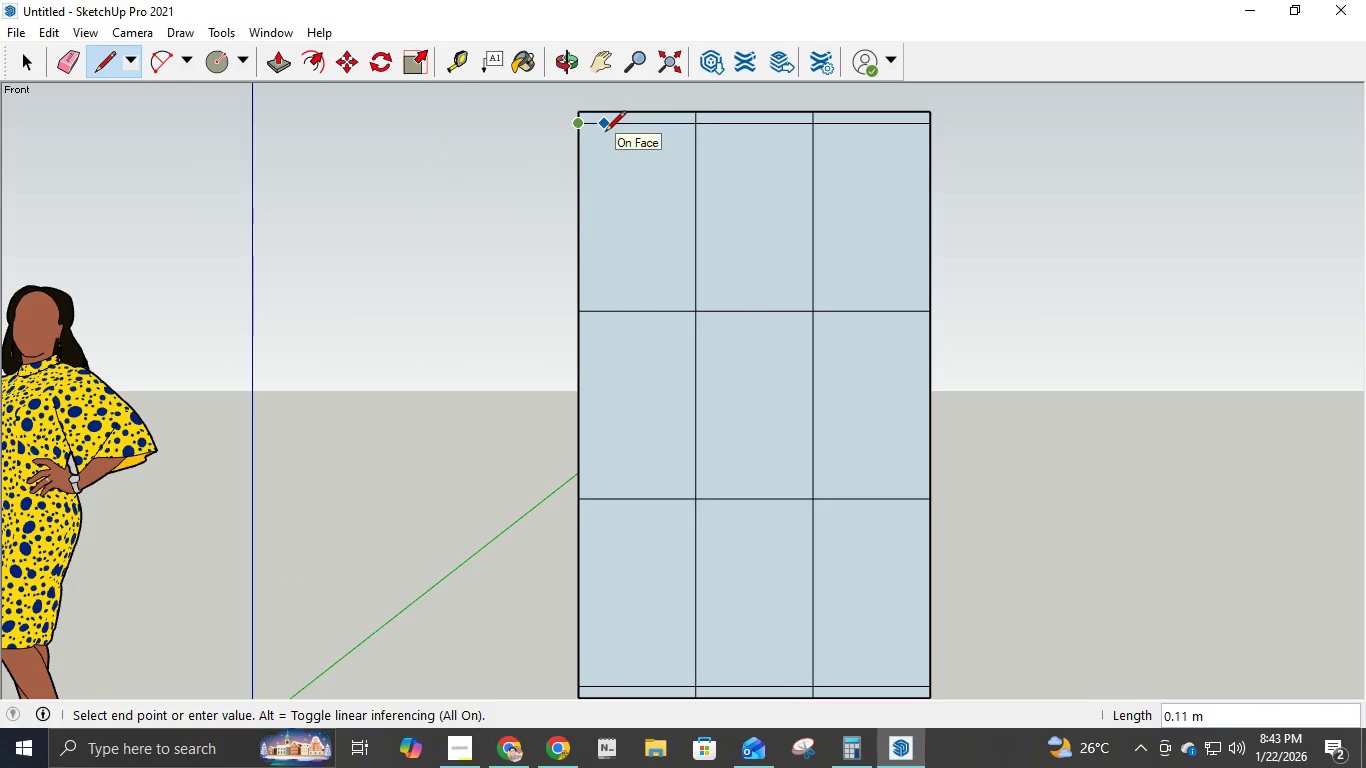 
key(NumpadDecimal)
 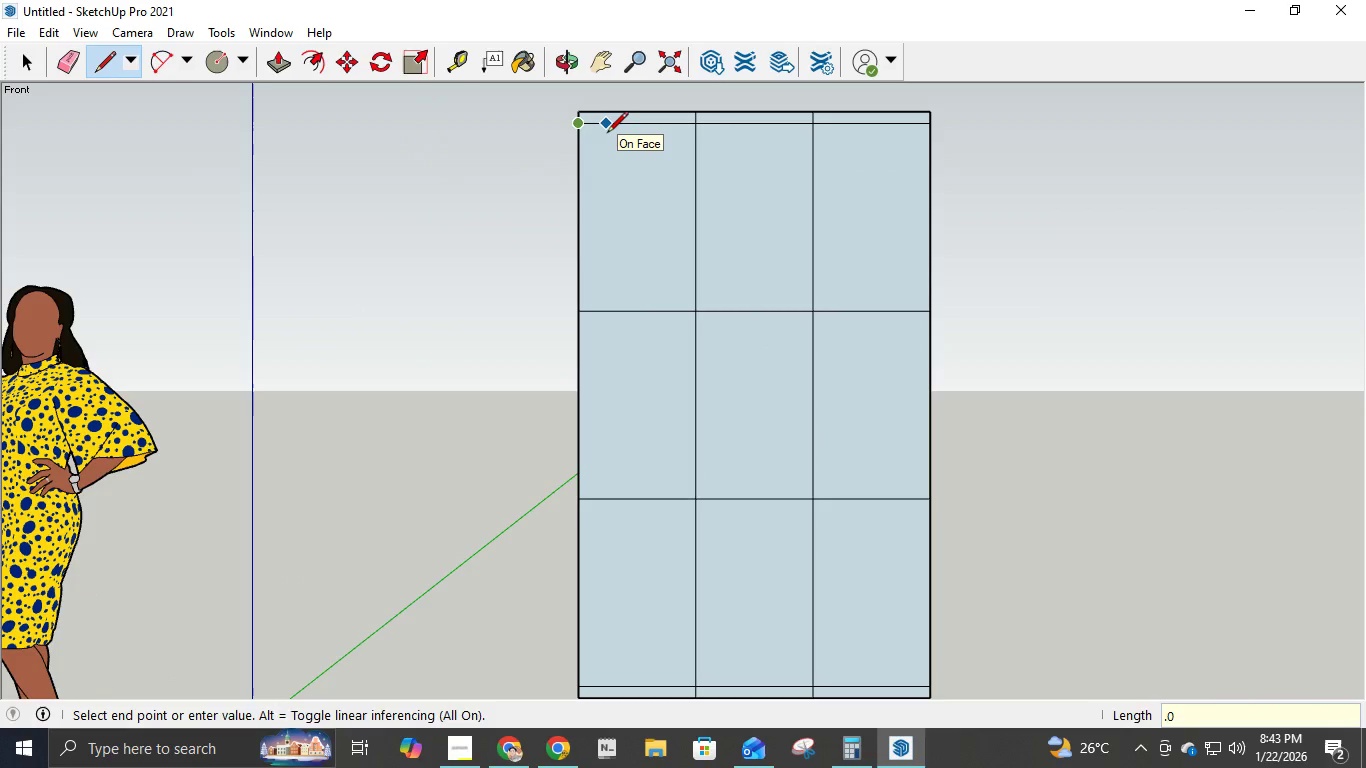 
key(Numpad0)
 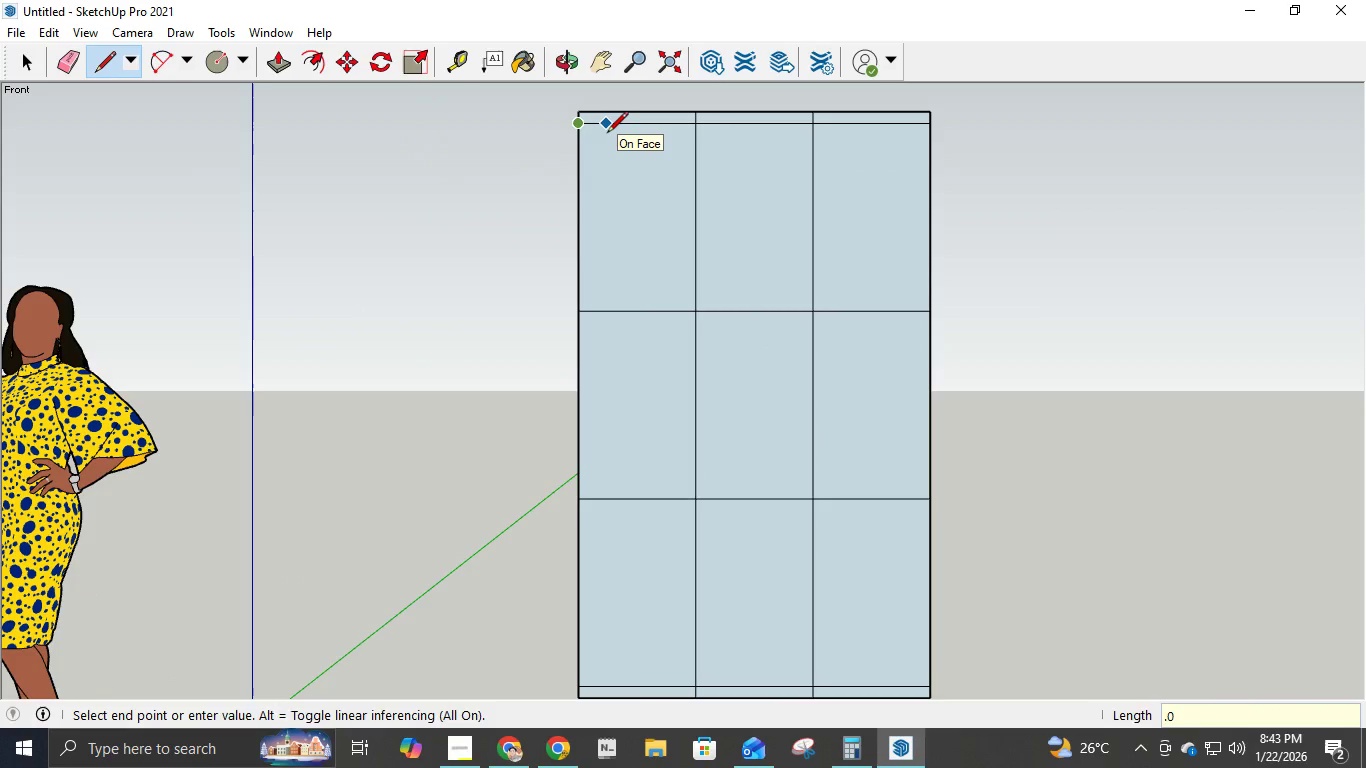 
key(Numpad5)
 